 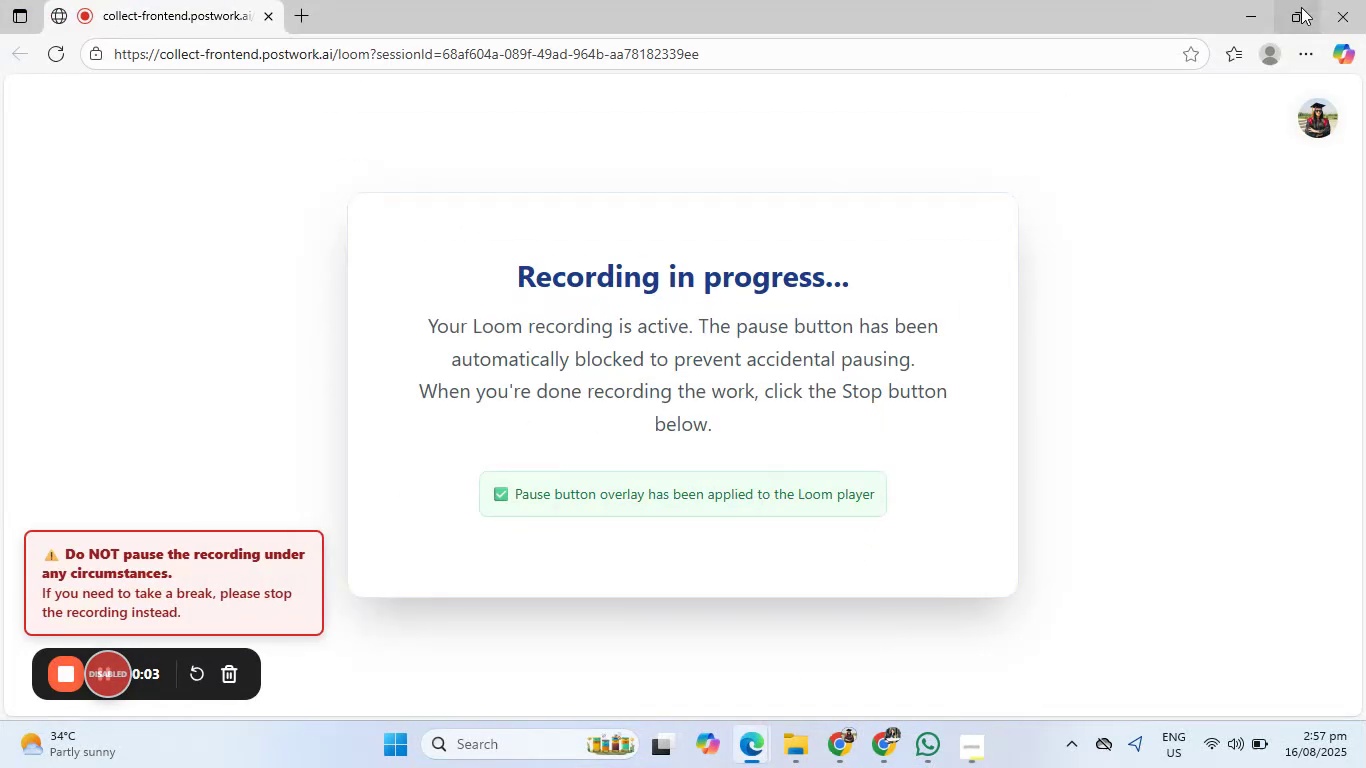 
left_click([1255, 3])
 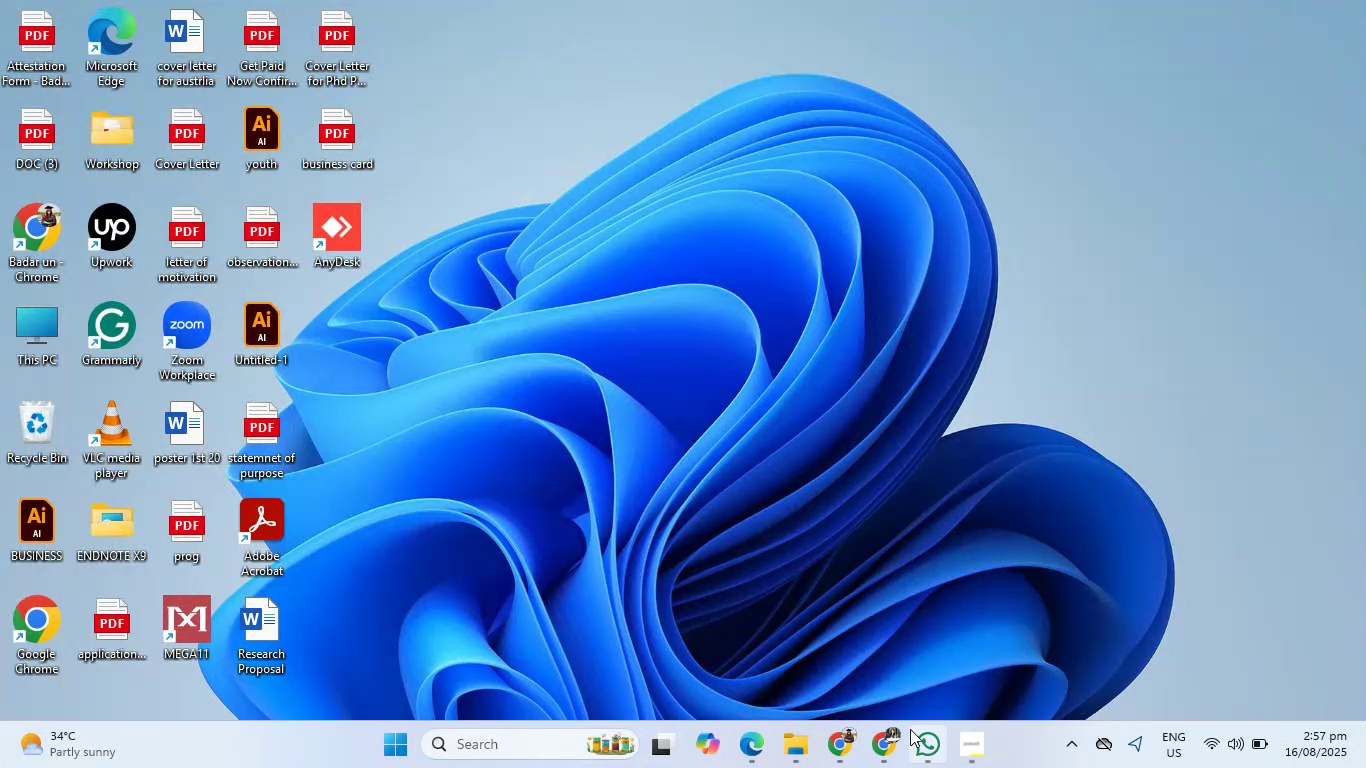 
left_click([885, 746])
 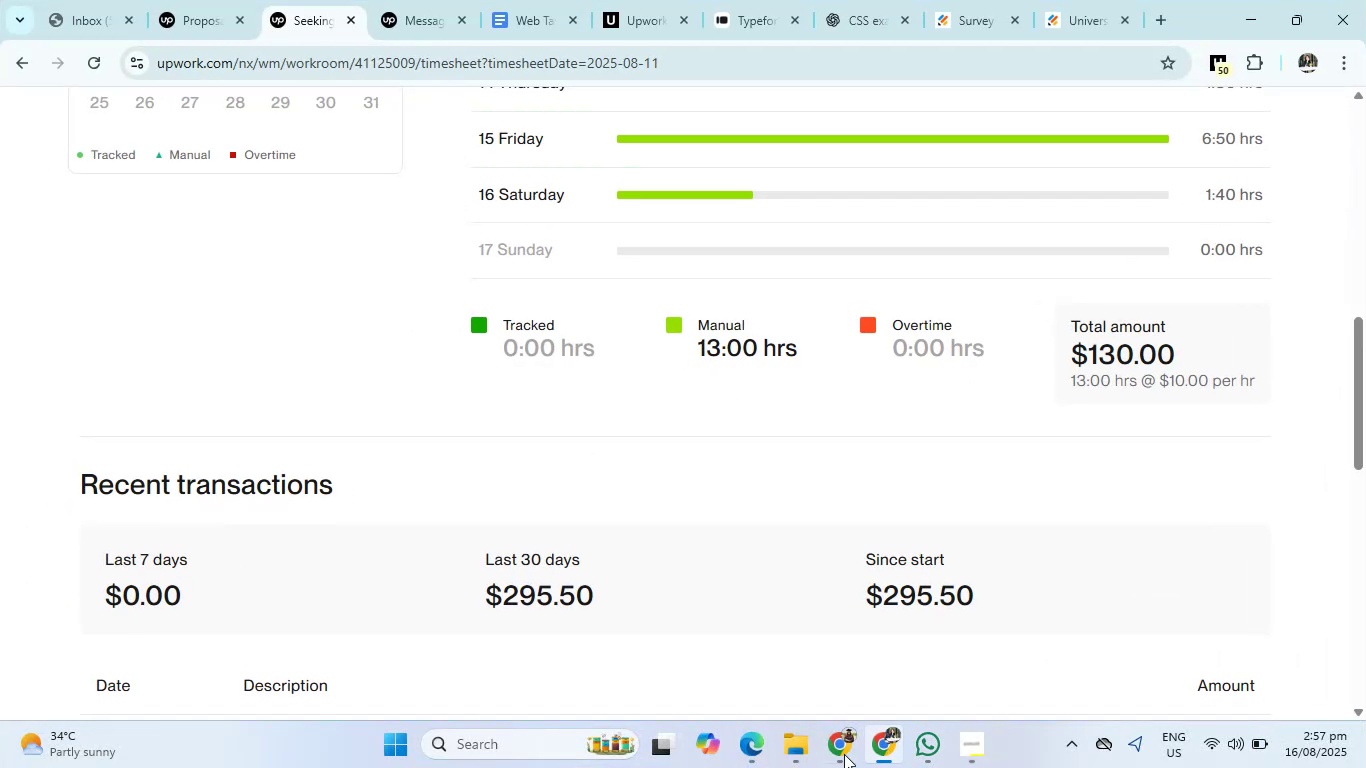 
left_click([842, 754])
 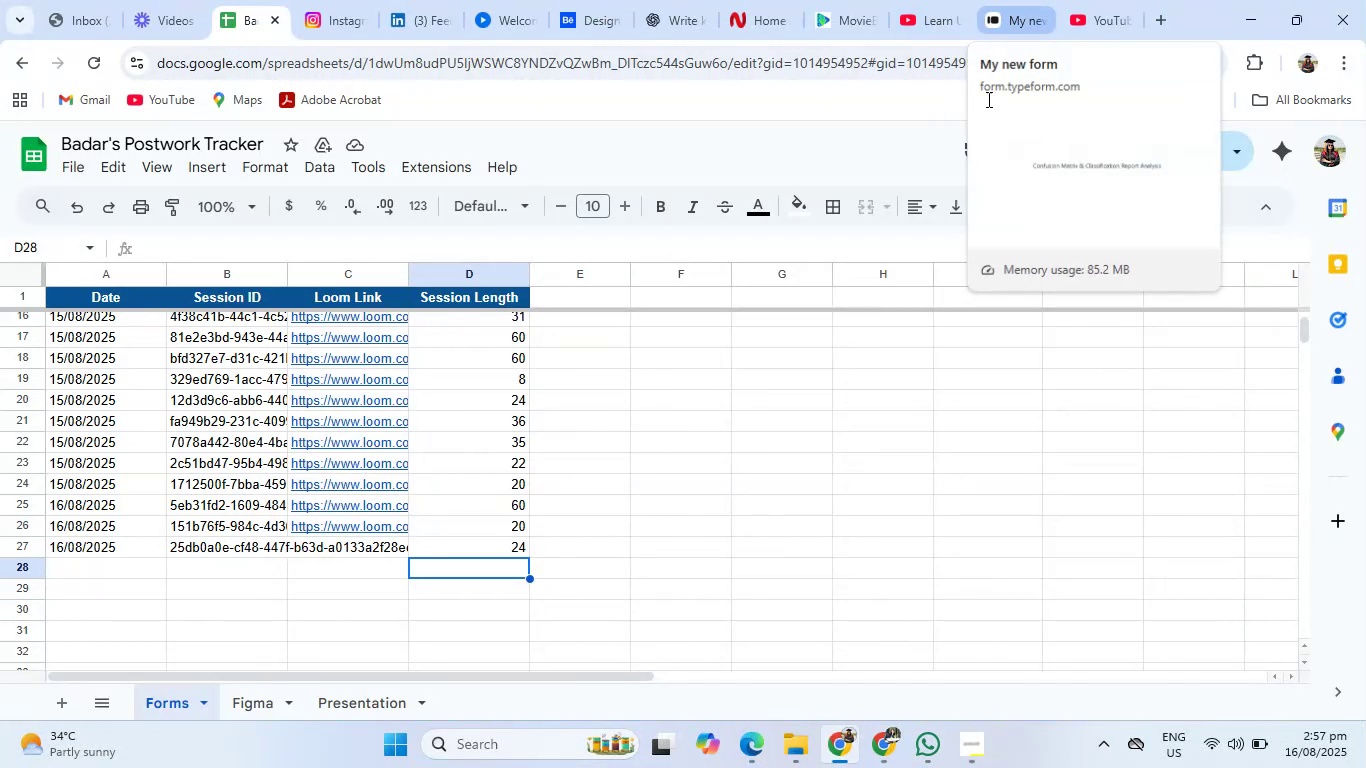 
left_click([882, 748])
 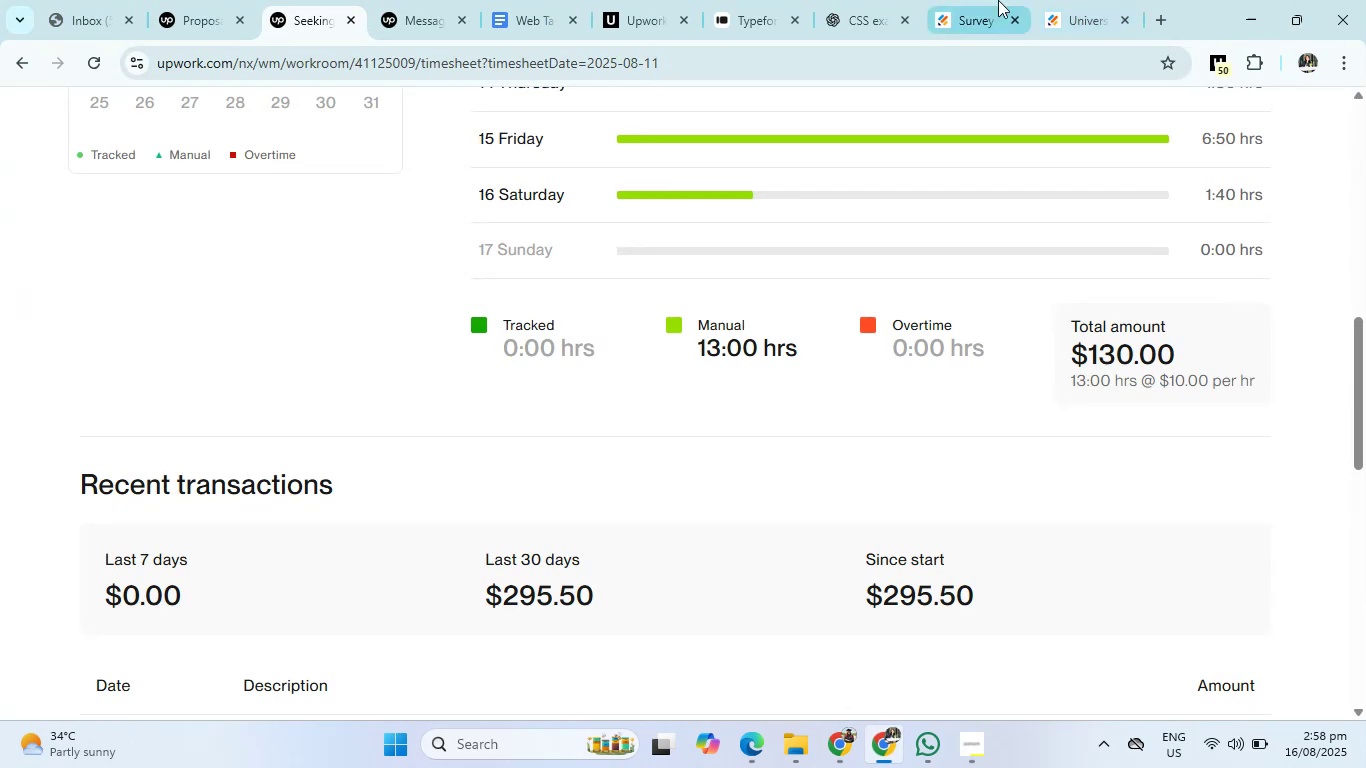 
left_click([987, 0])
 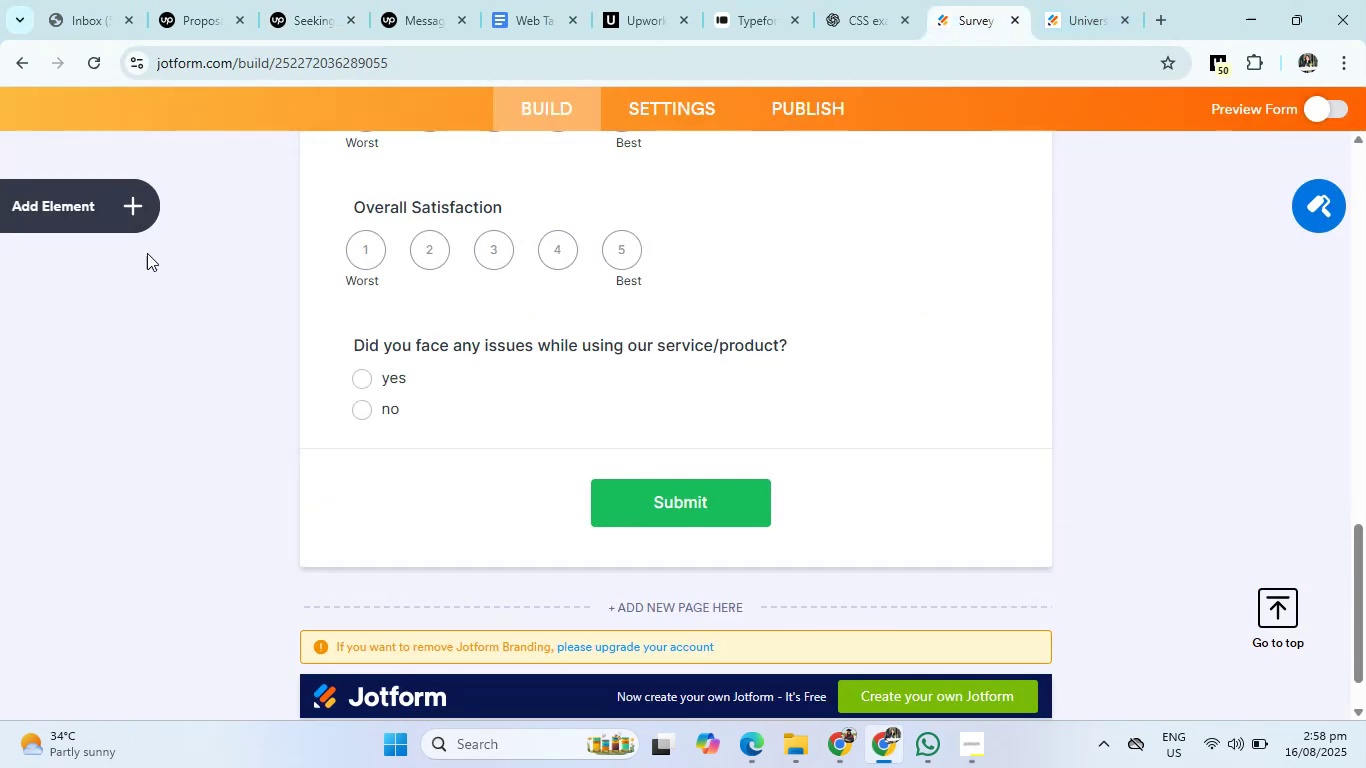 
left_click([59, 218])
 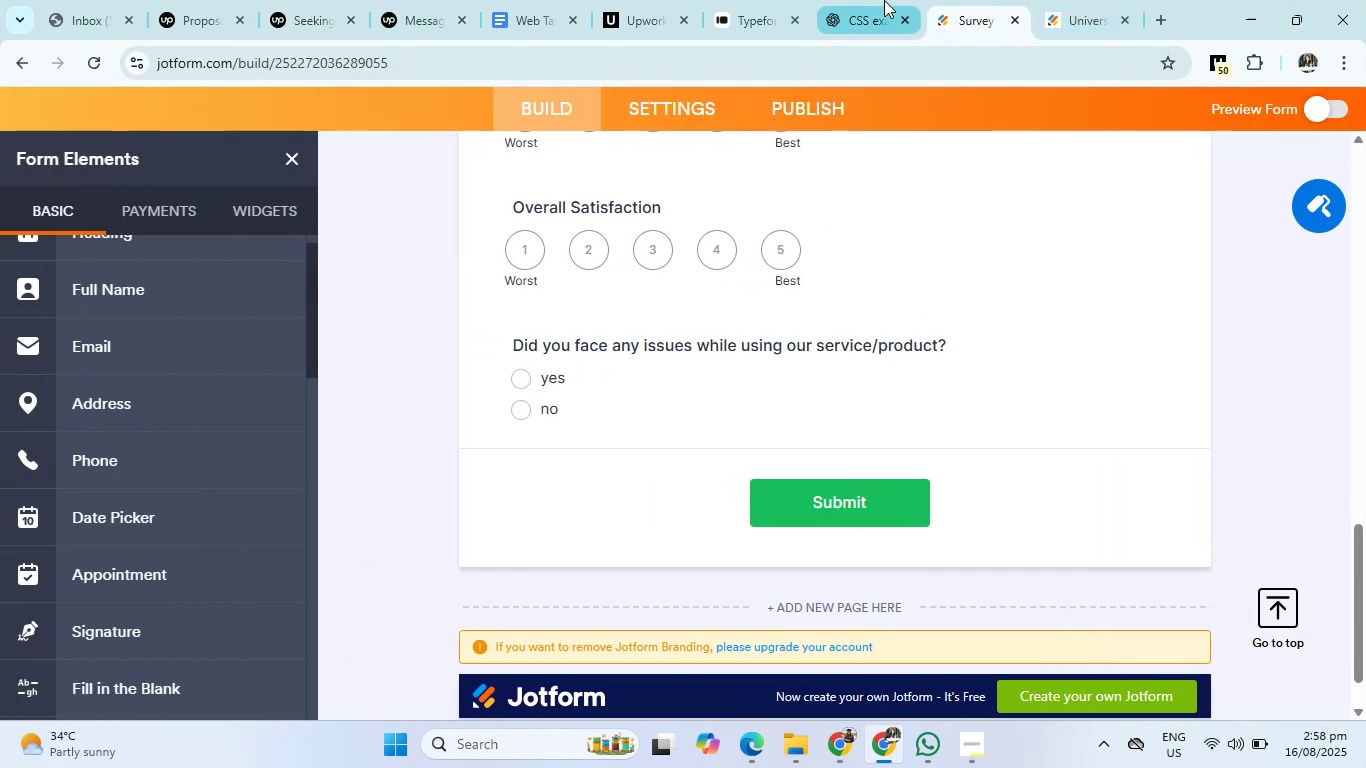 
left_click([870, 0])
 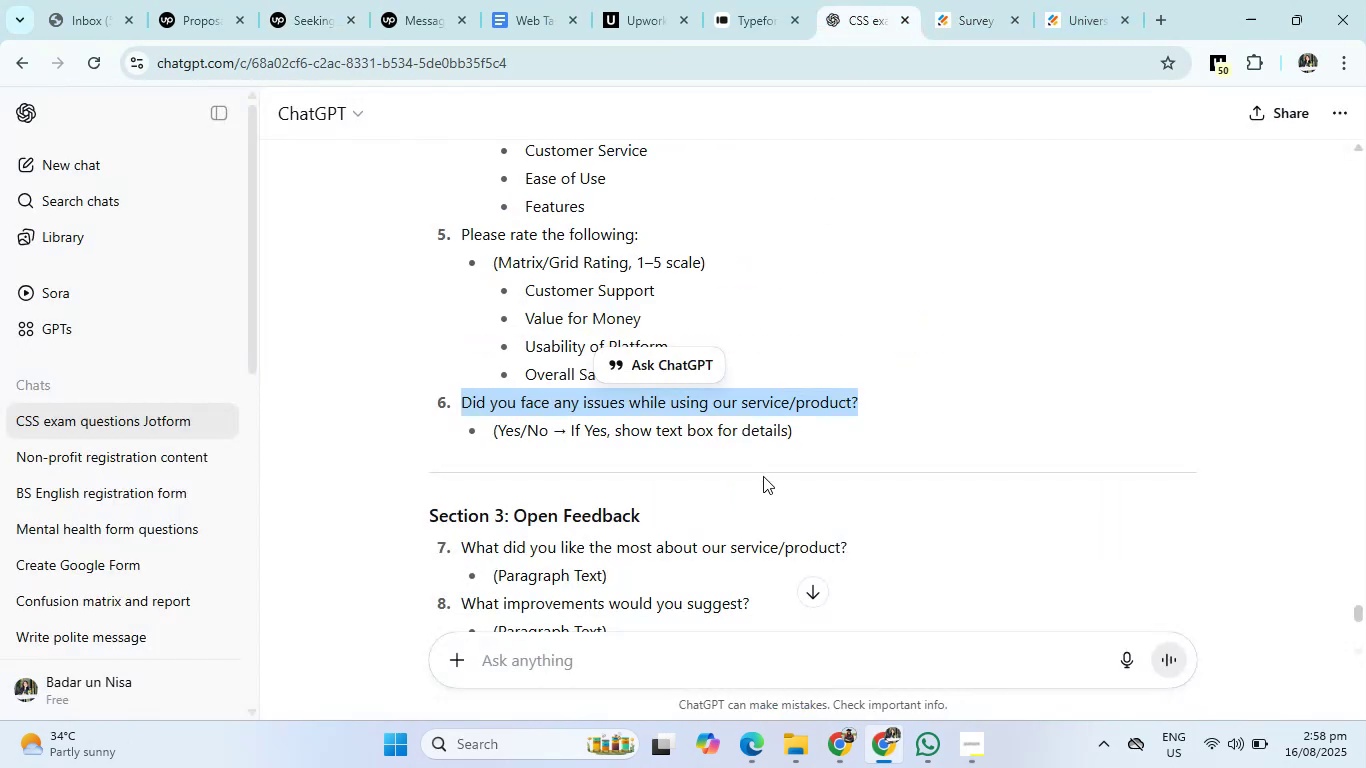 
scroll: coordinate [762, 479], scroll_direction: down, amount: 2.0
 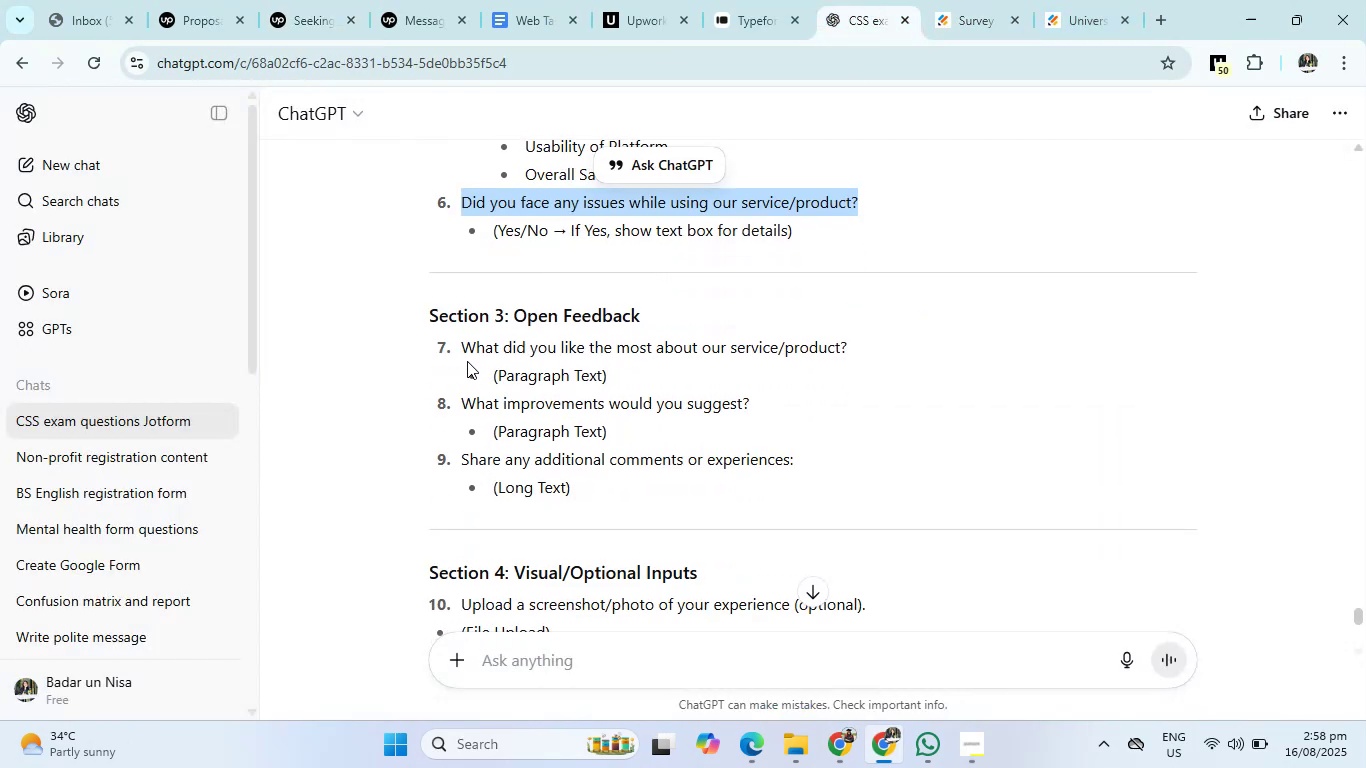 
left_click_drag(start_coordinate=[459, 345], to_coordinate=[887, 349])
 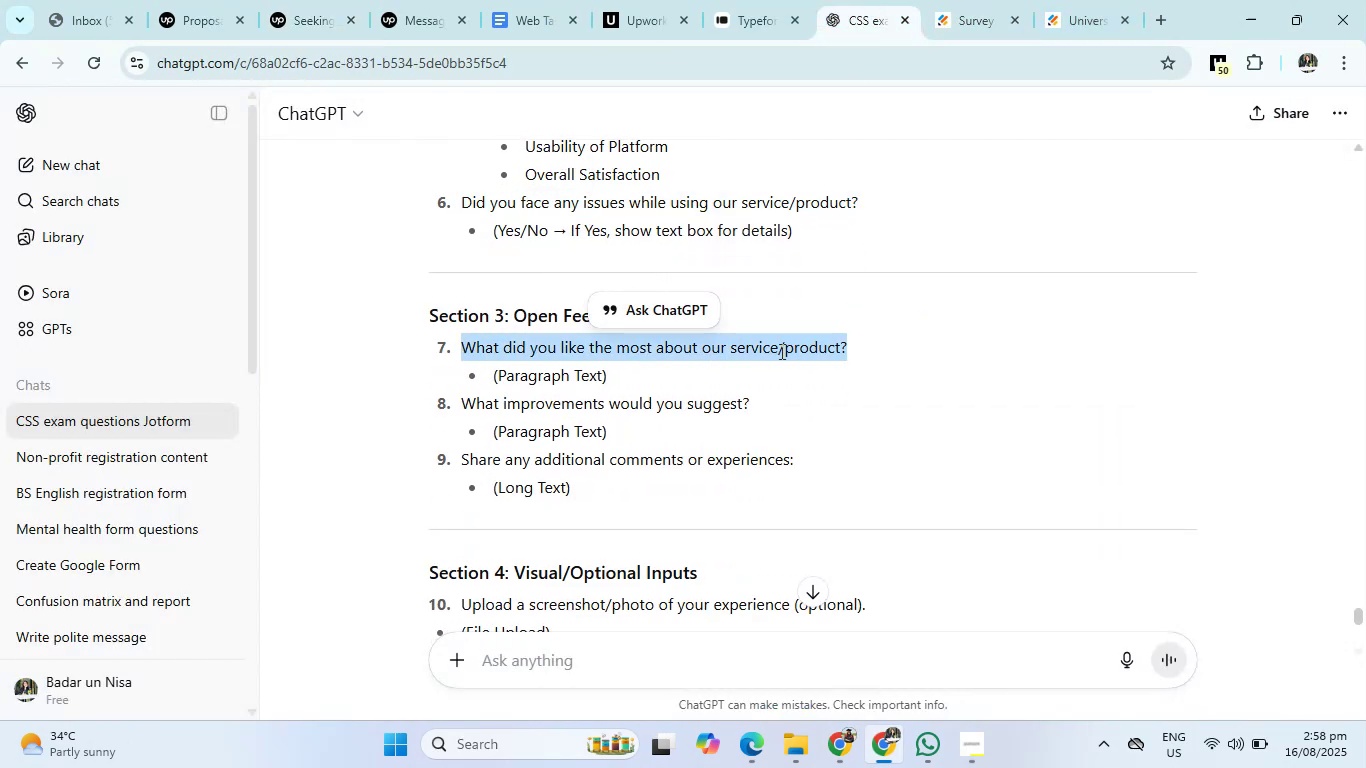 
right_click([780, 351])
 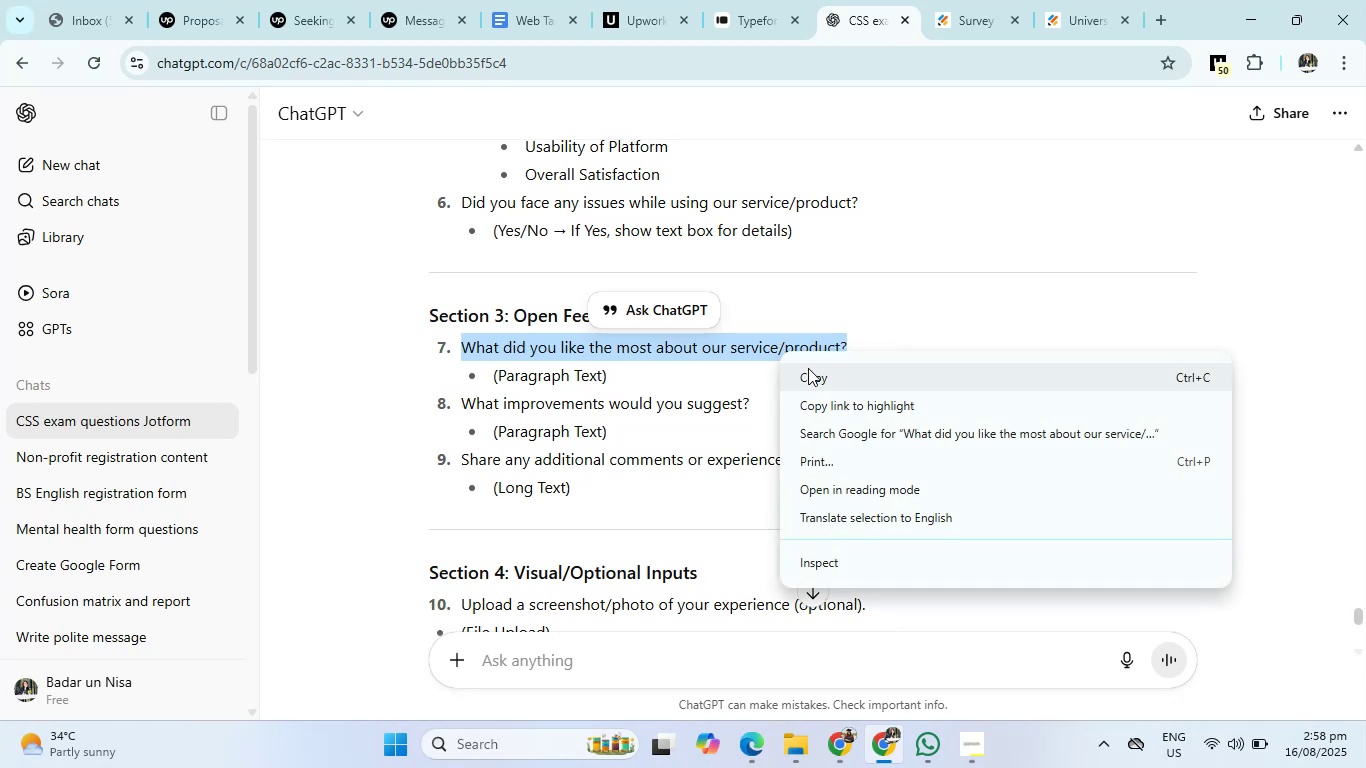 
left_click([808, 368])
 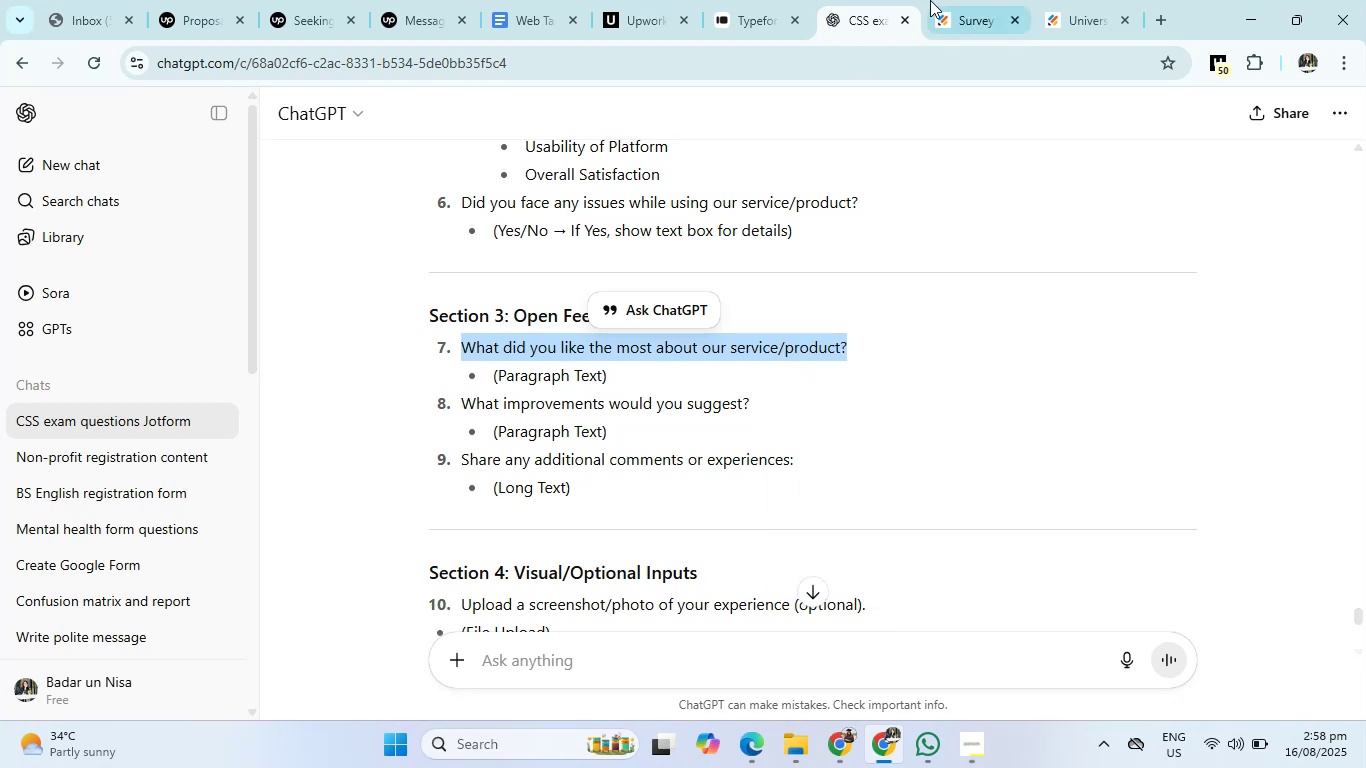 
left_click([930, 0])
 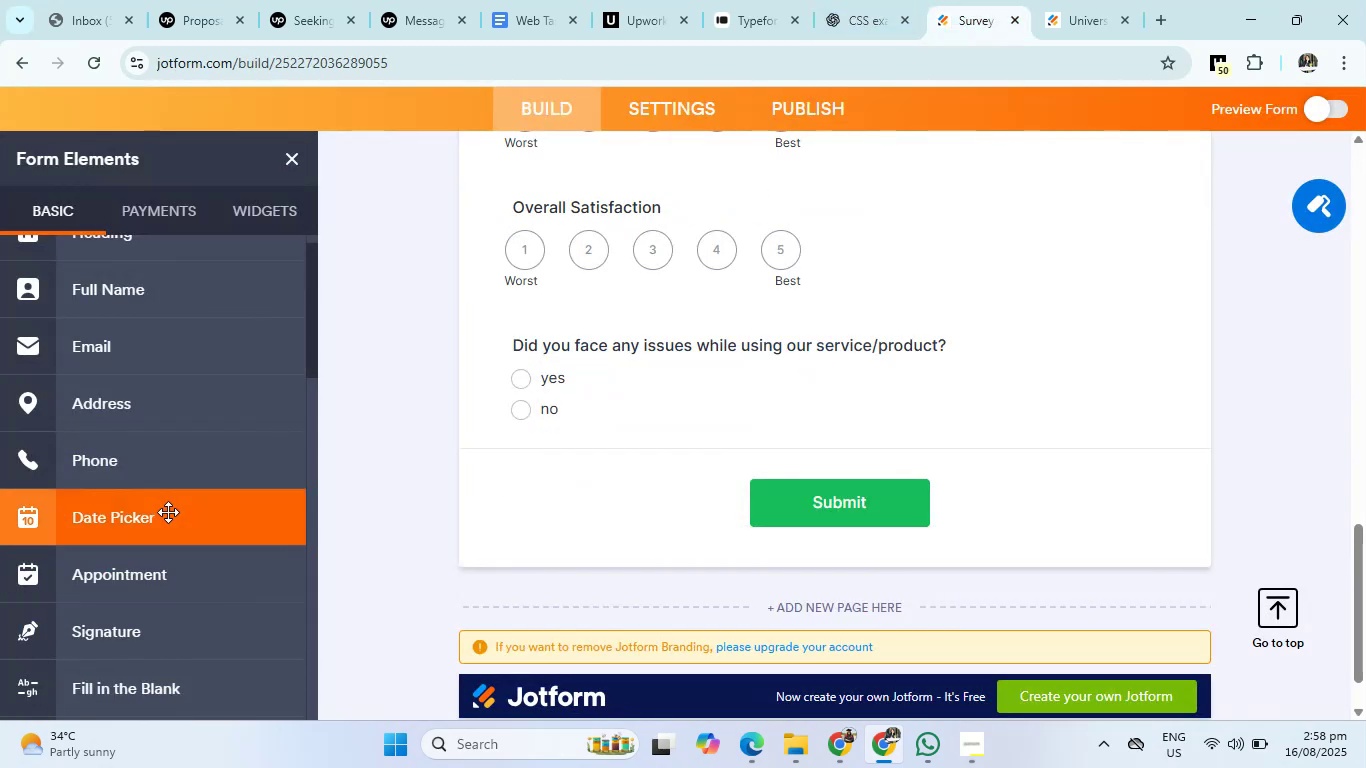 
scroll: coordinate [172, 501], scroll_direction: down, amount: 2.0
 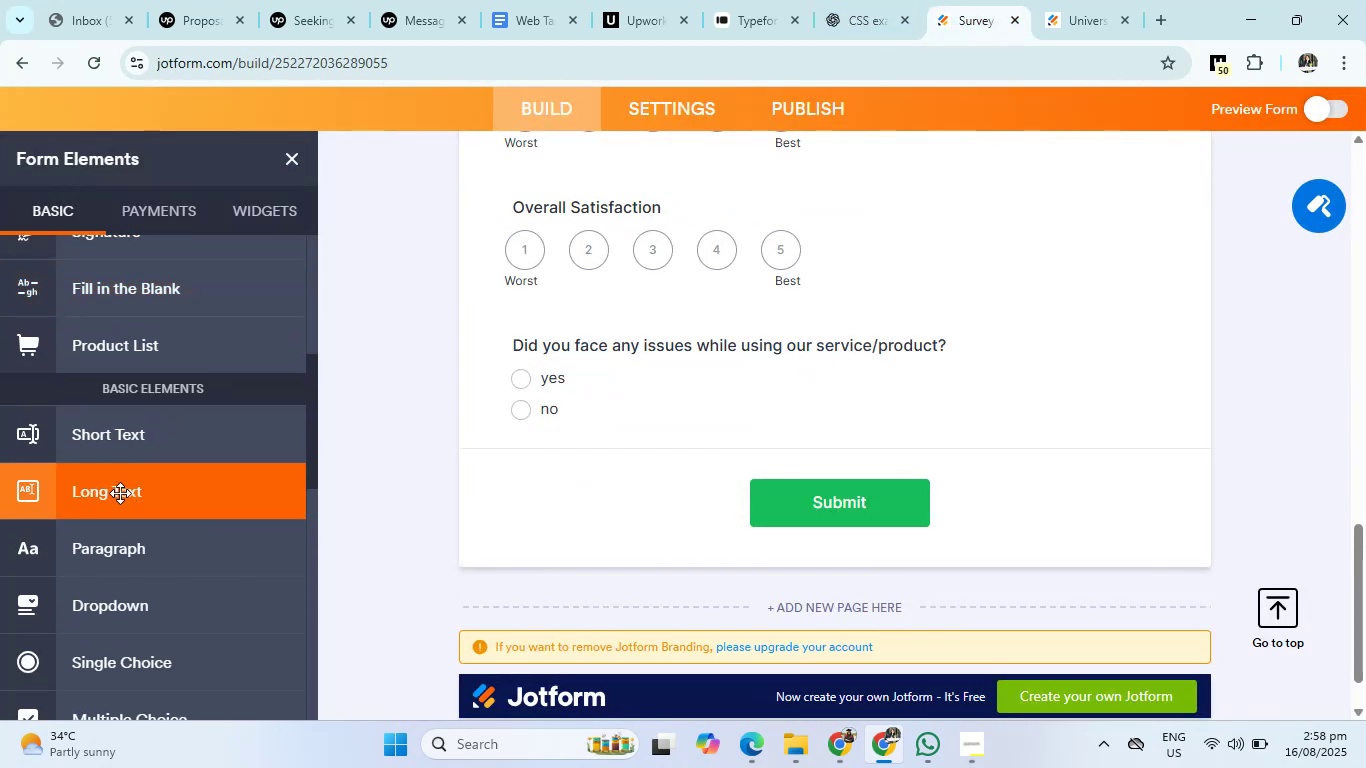 
left_click([120, 493])
 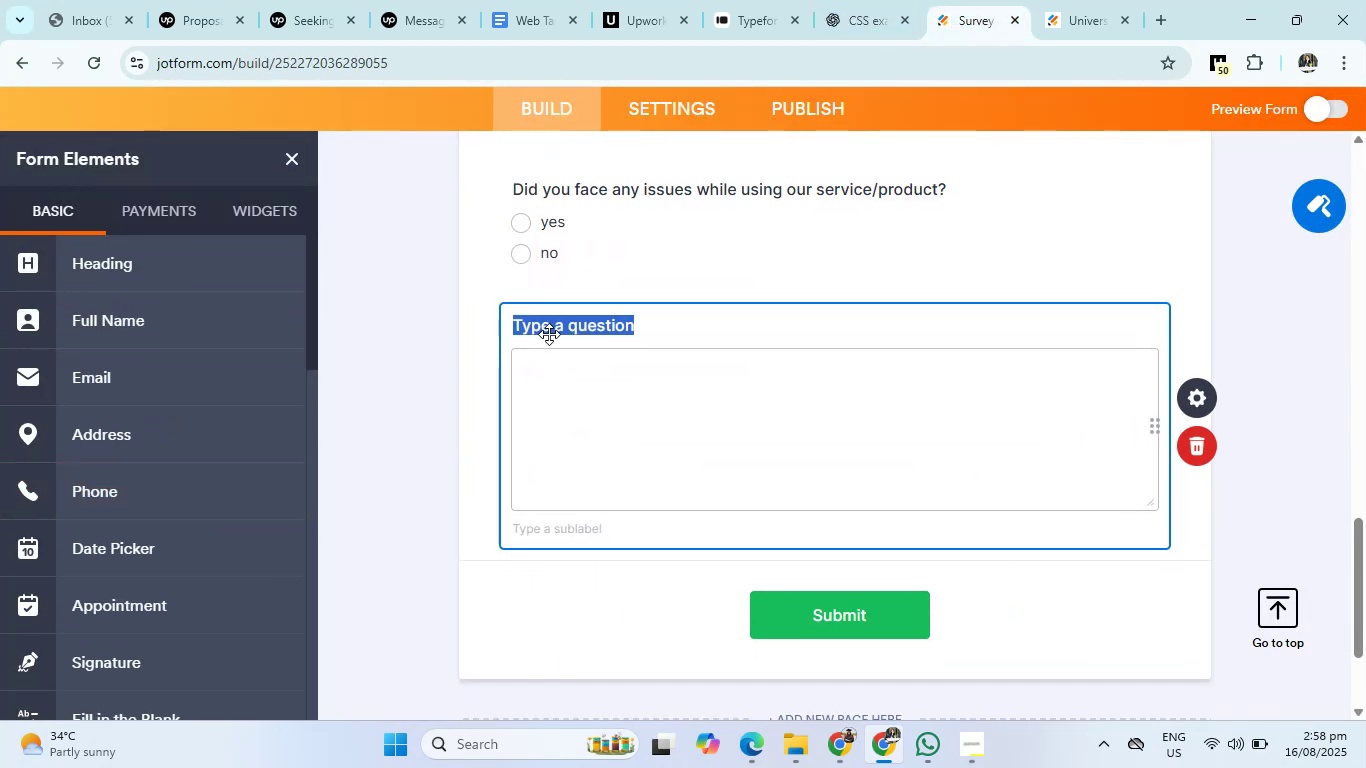 
right_click([549, 329])
 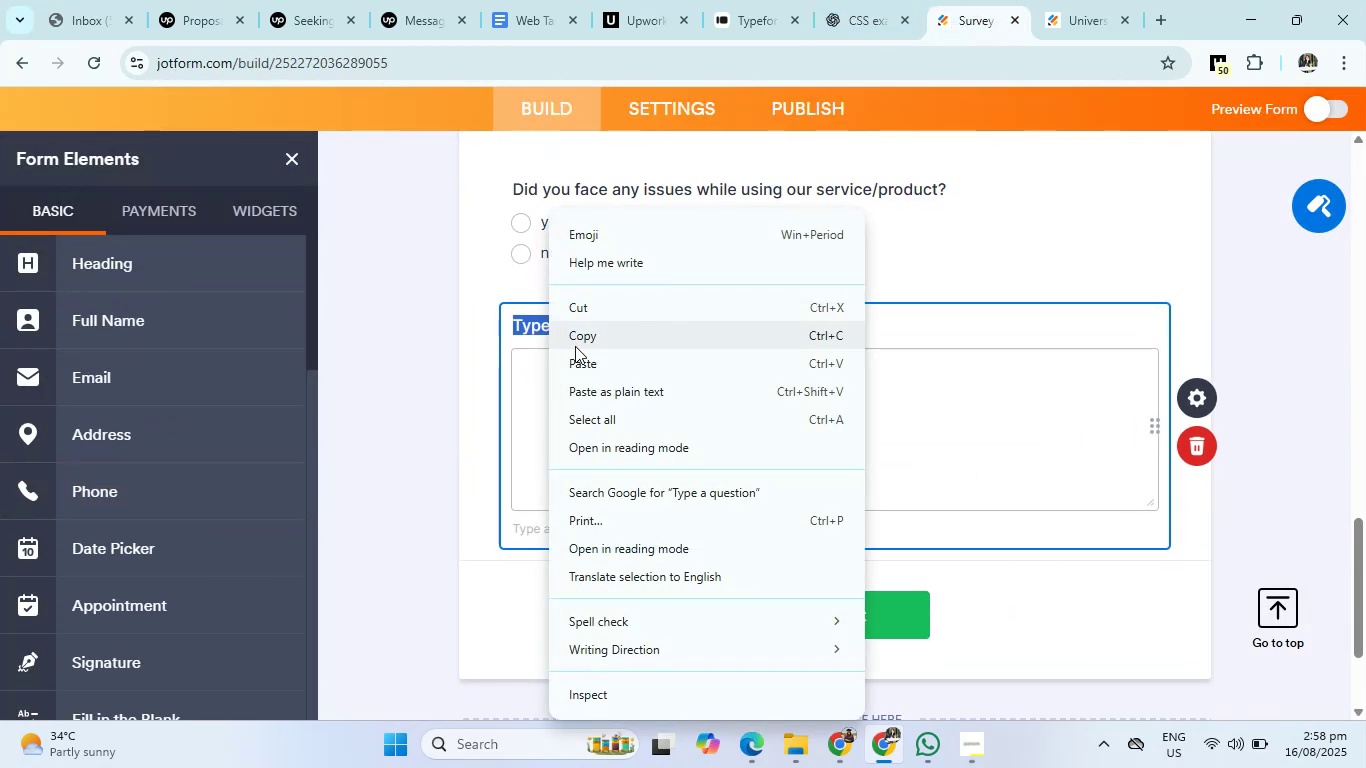 
left_click([575, 353])
 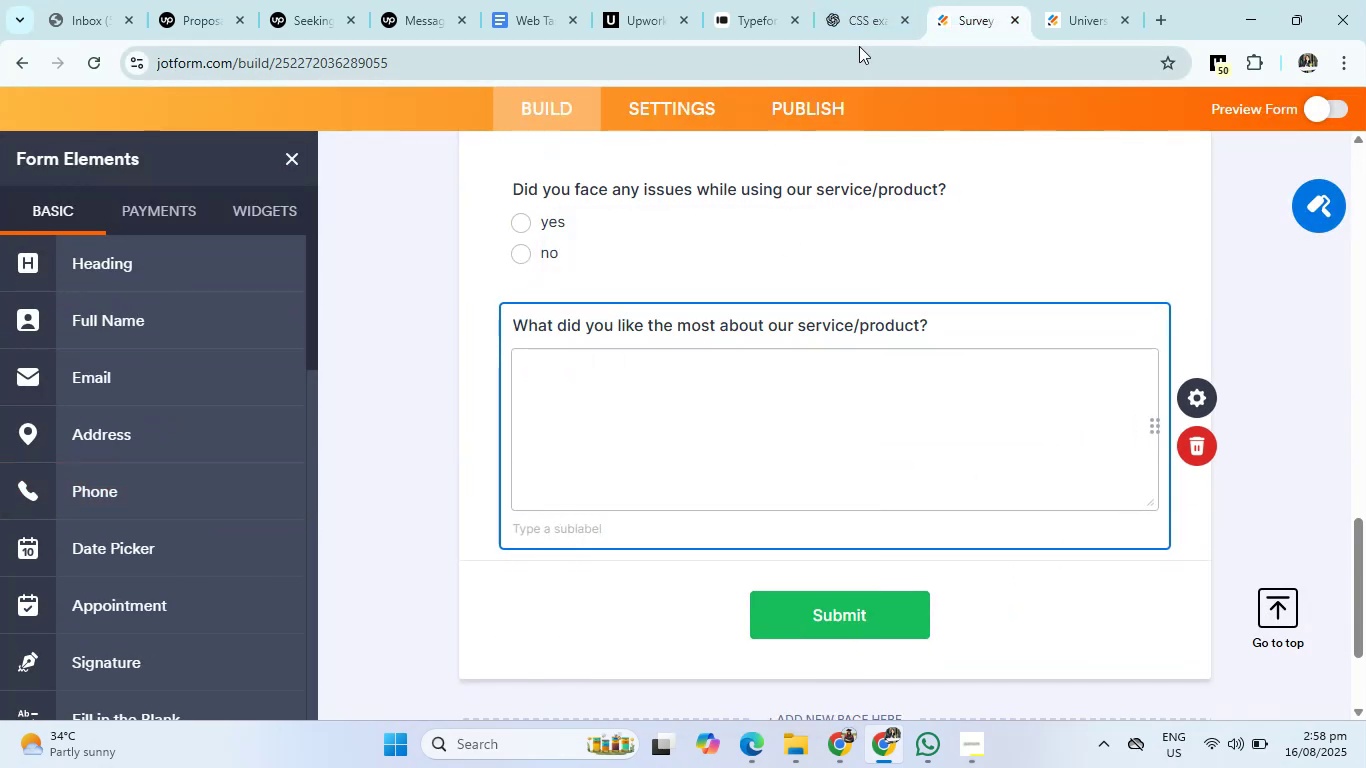 
left_click([859, 20])
 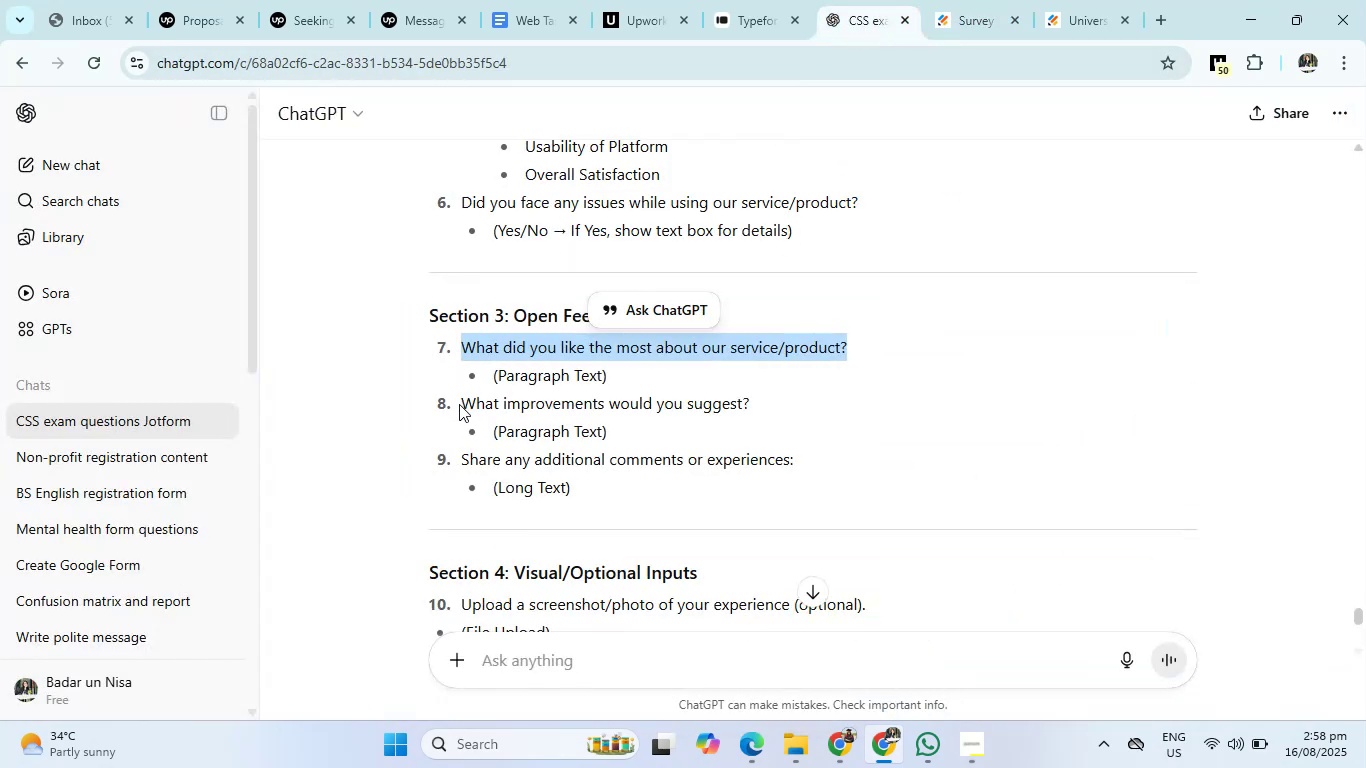 
left_click_drag(start_coordinate=[462, 404], to_coordinate=[764, 406])
 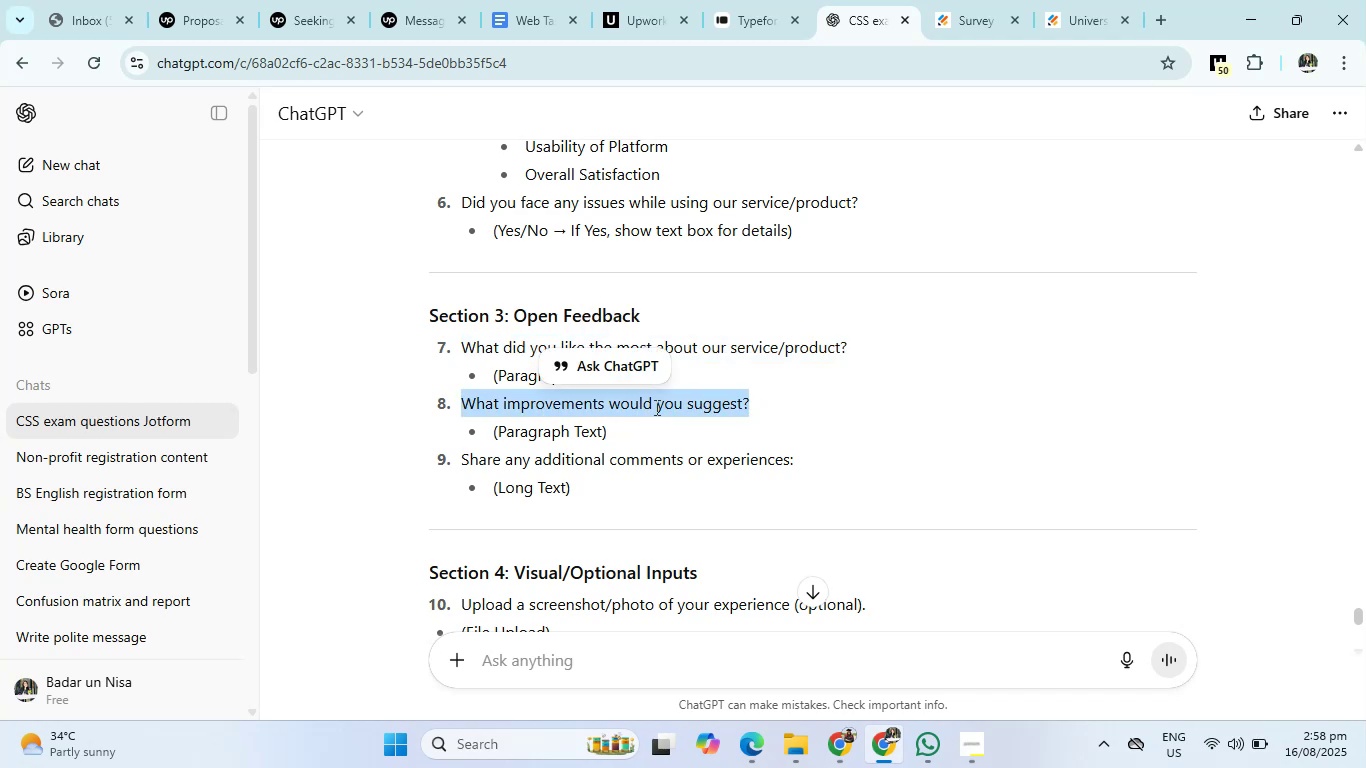 
right_click([655, 407])
 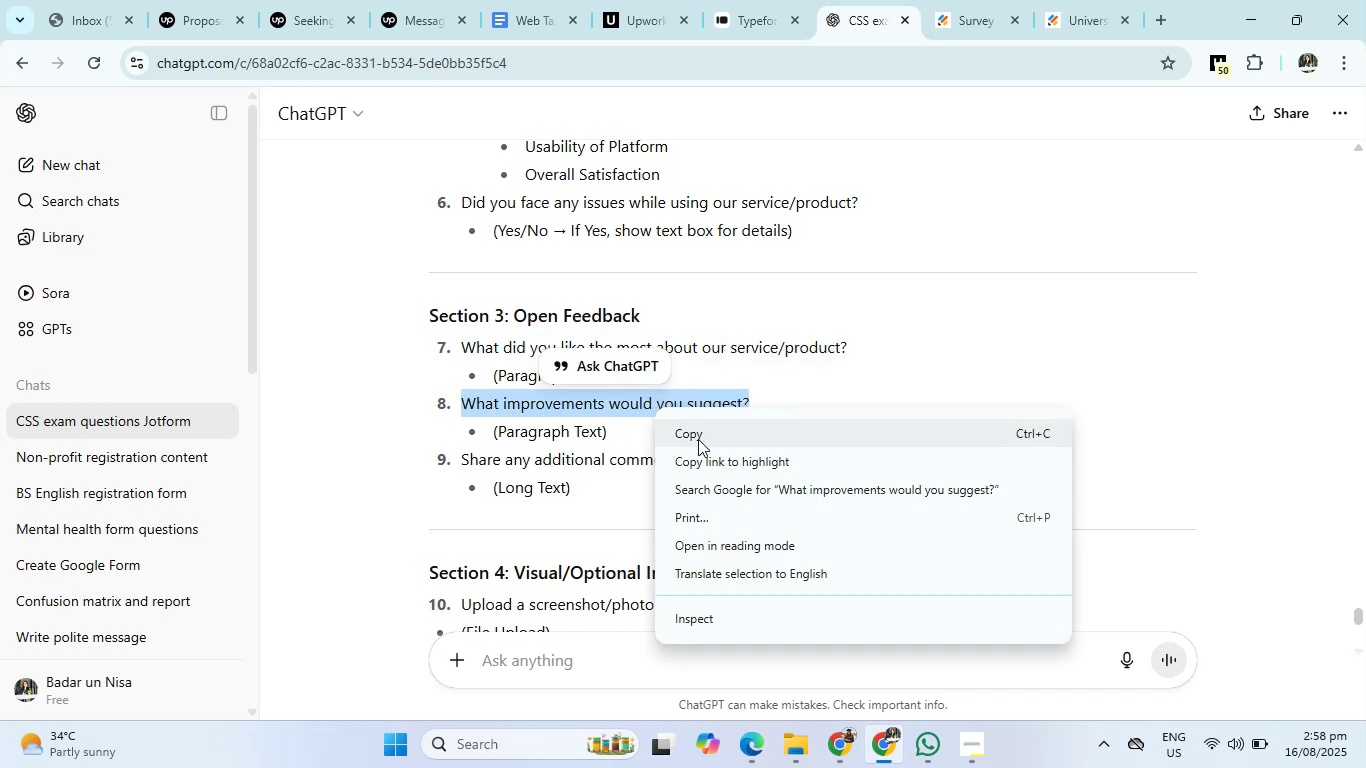 
left_click([698, 439])
 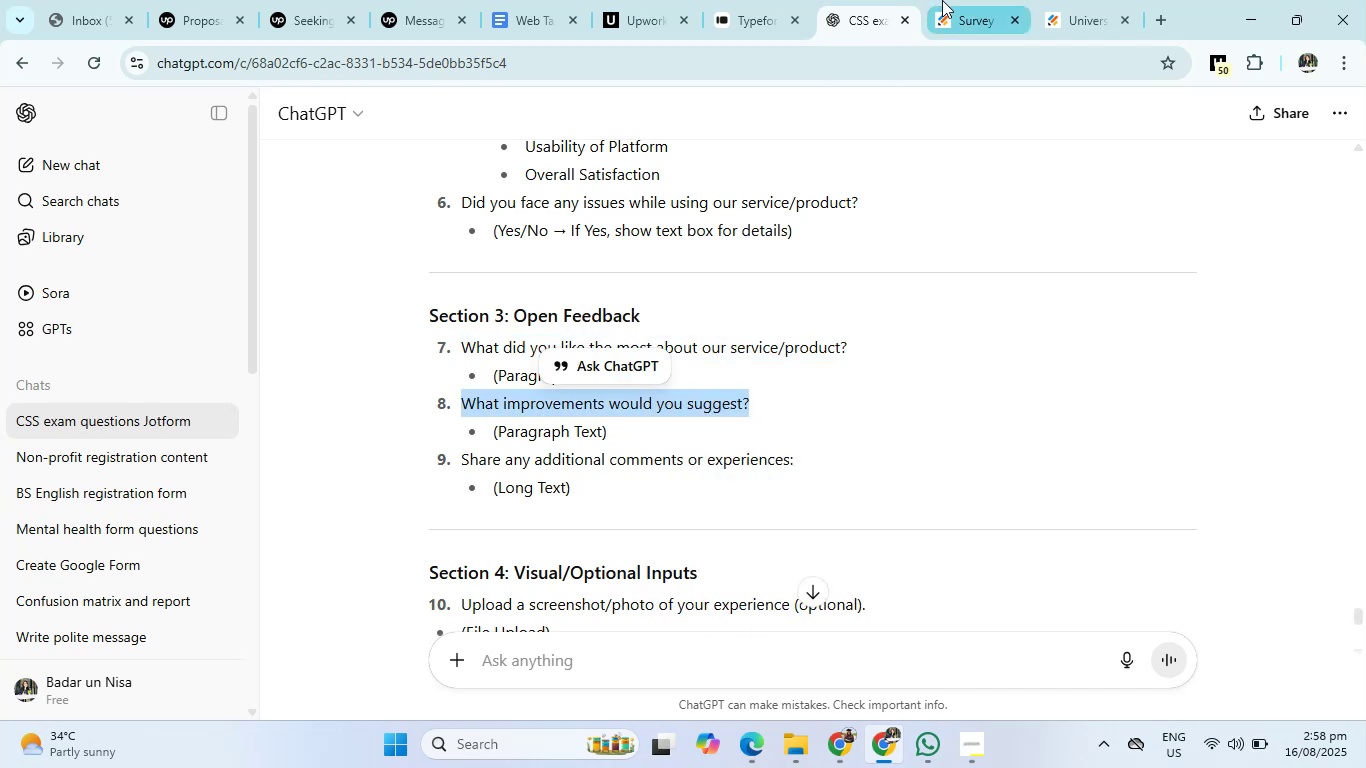 
left_click([954, 0])
 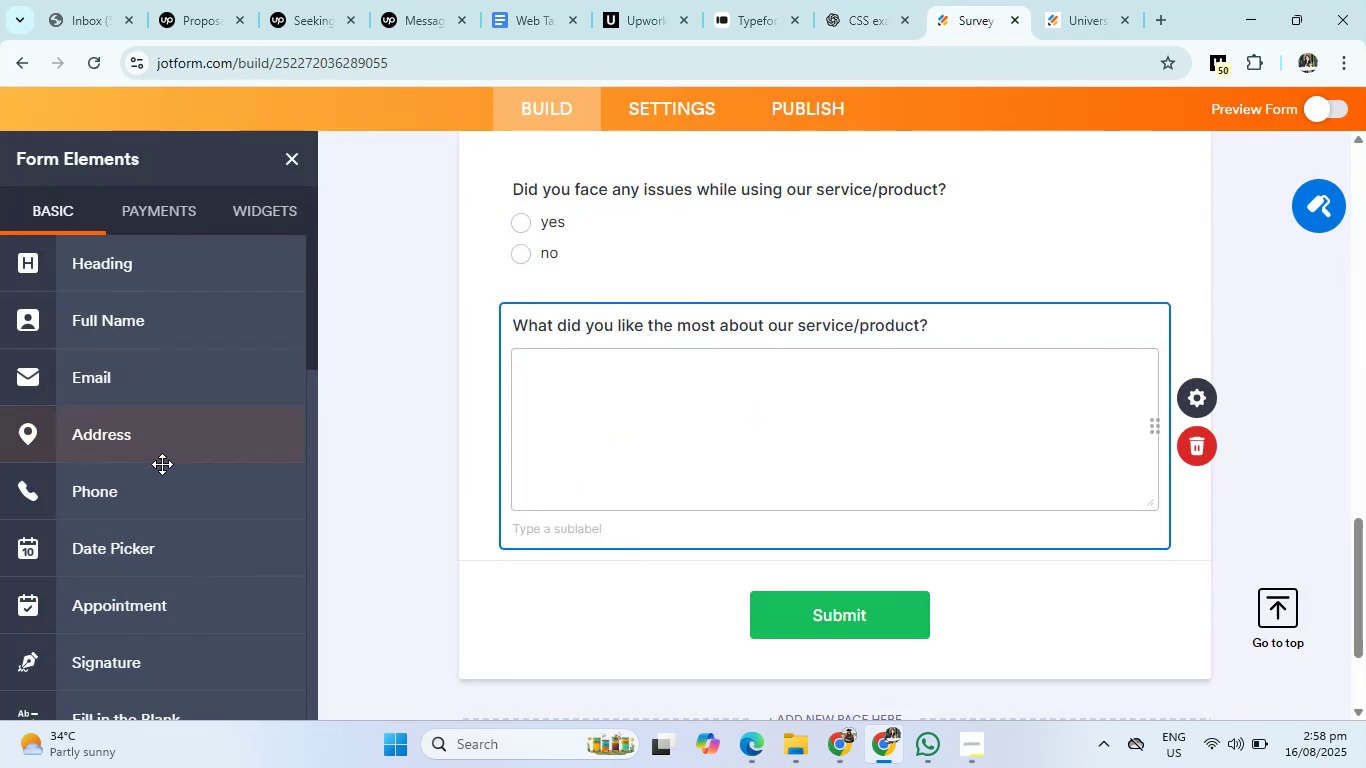 
scroll: coordinate [162, 464], scroll_direction: down, amount: 2.0
 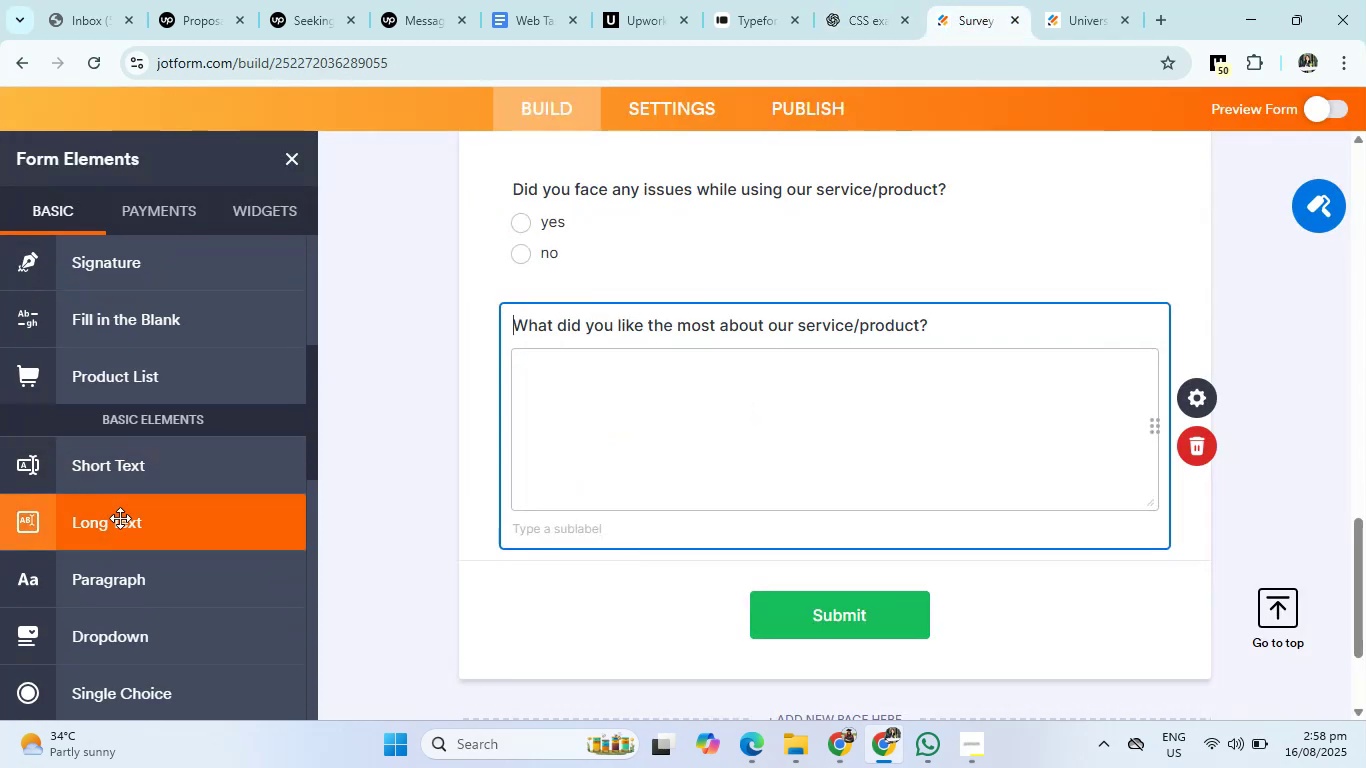 
left_click([119, 519])
 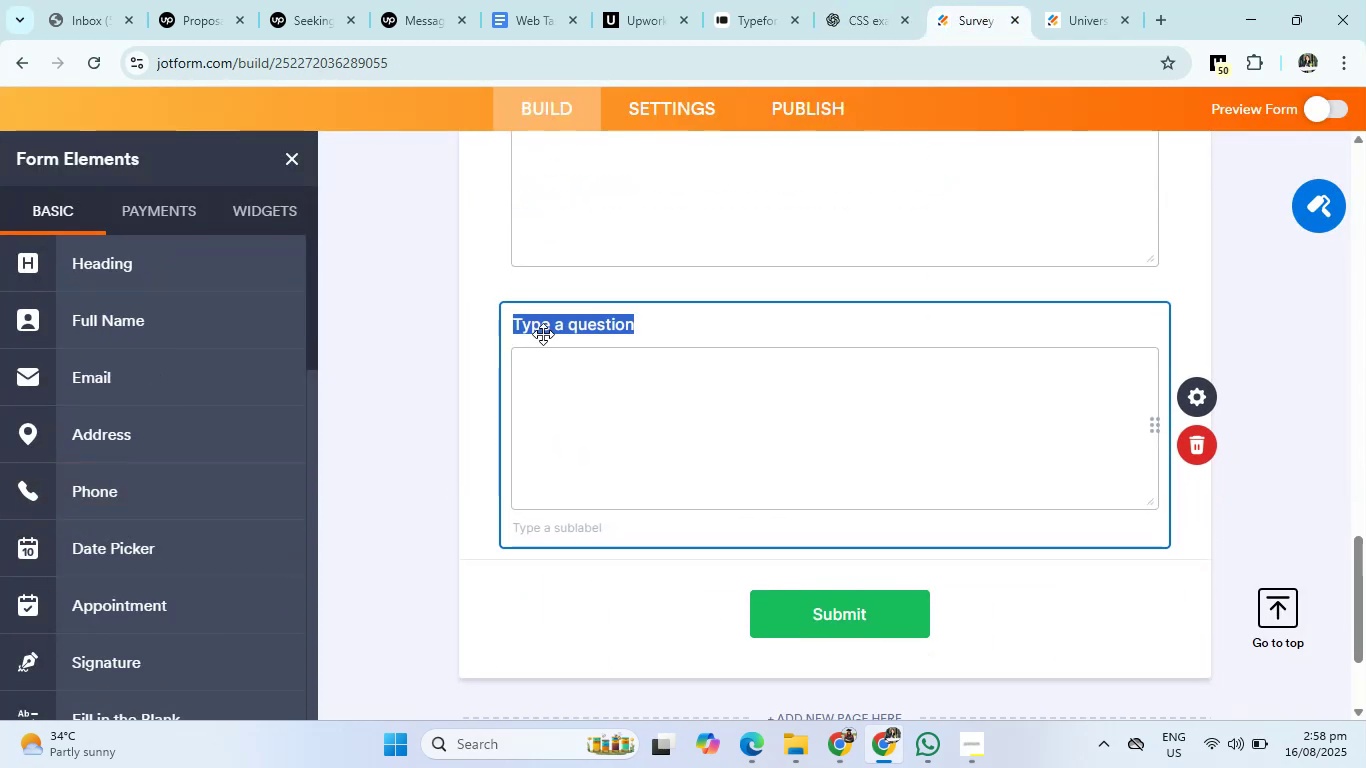 
right_click([544, 331])
 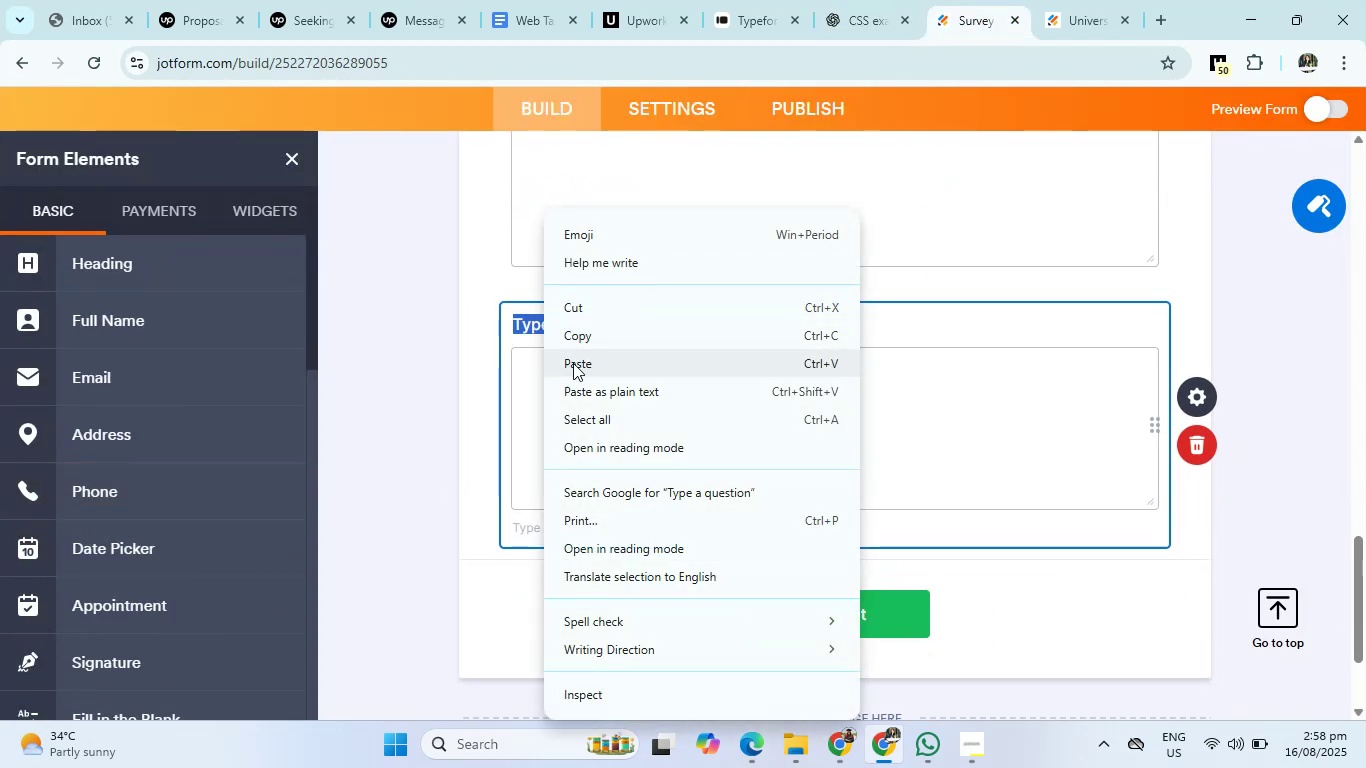 
left_click([573, 363])
 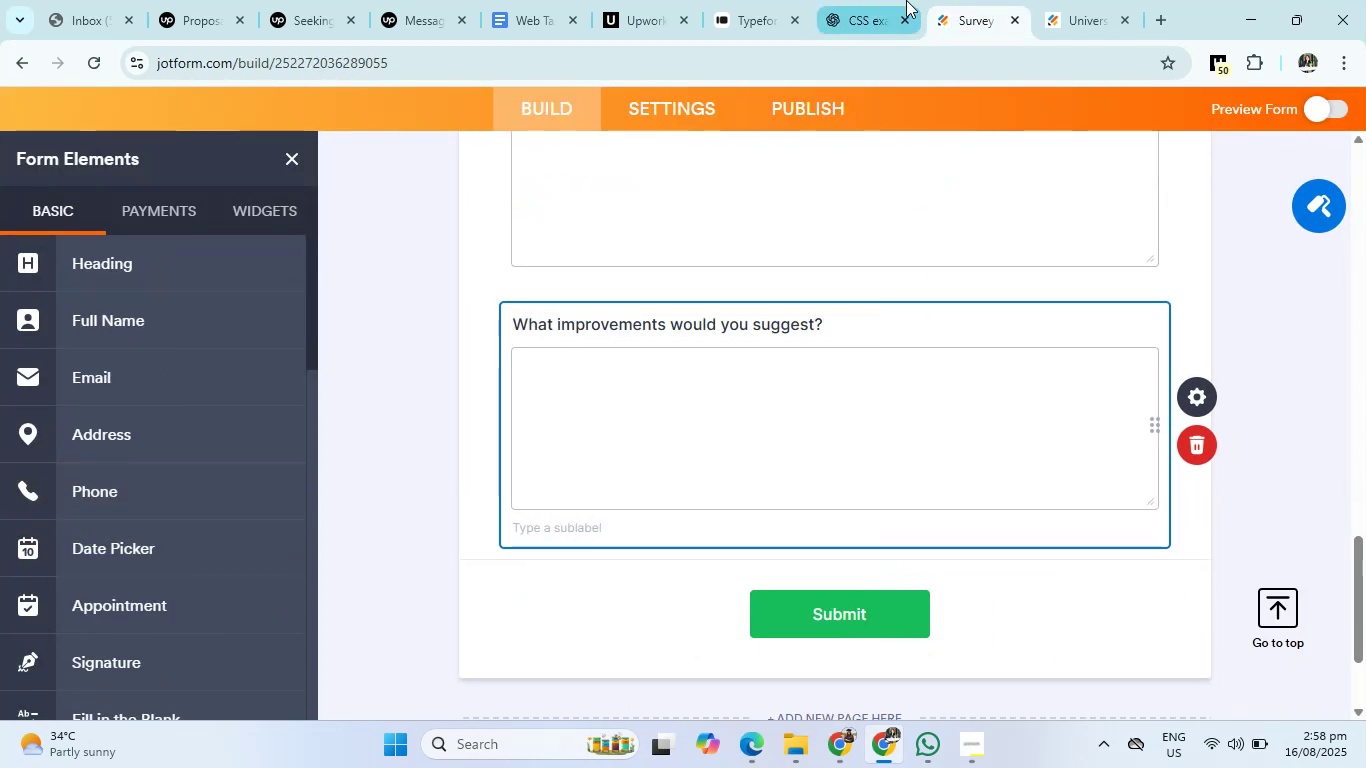 
left_click([856, 0])
 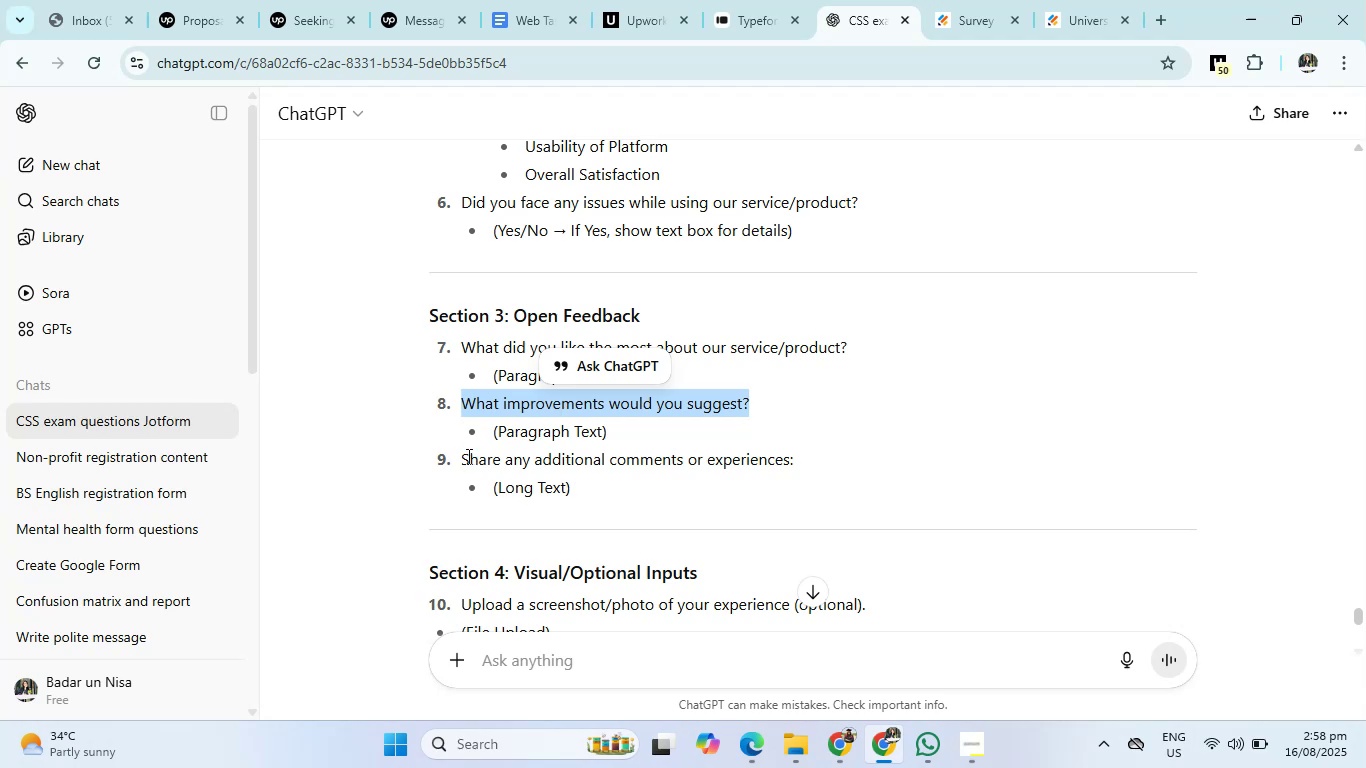 
left_click_drag(start_coordinate=[462, 459], to_coordinate=[815, 458])
 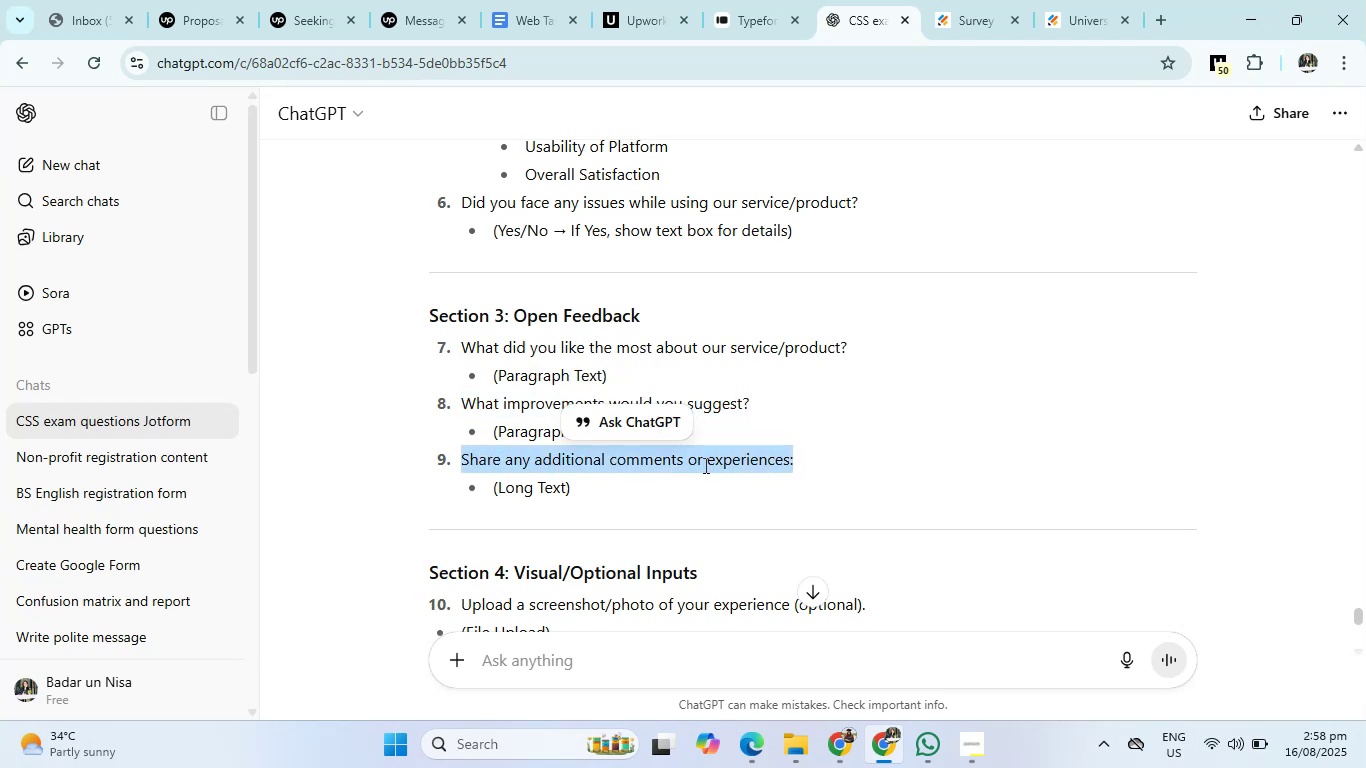 
right_click([704, 465])
 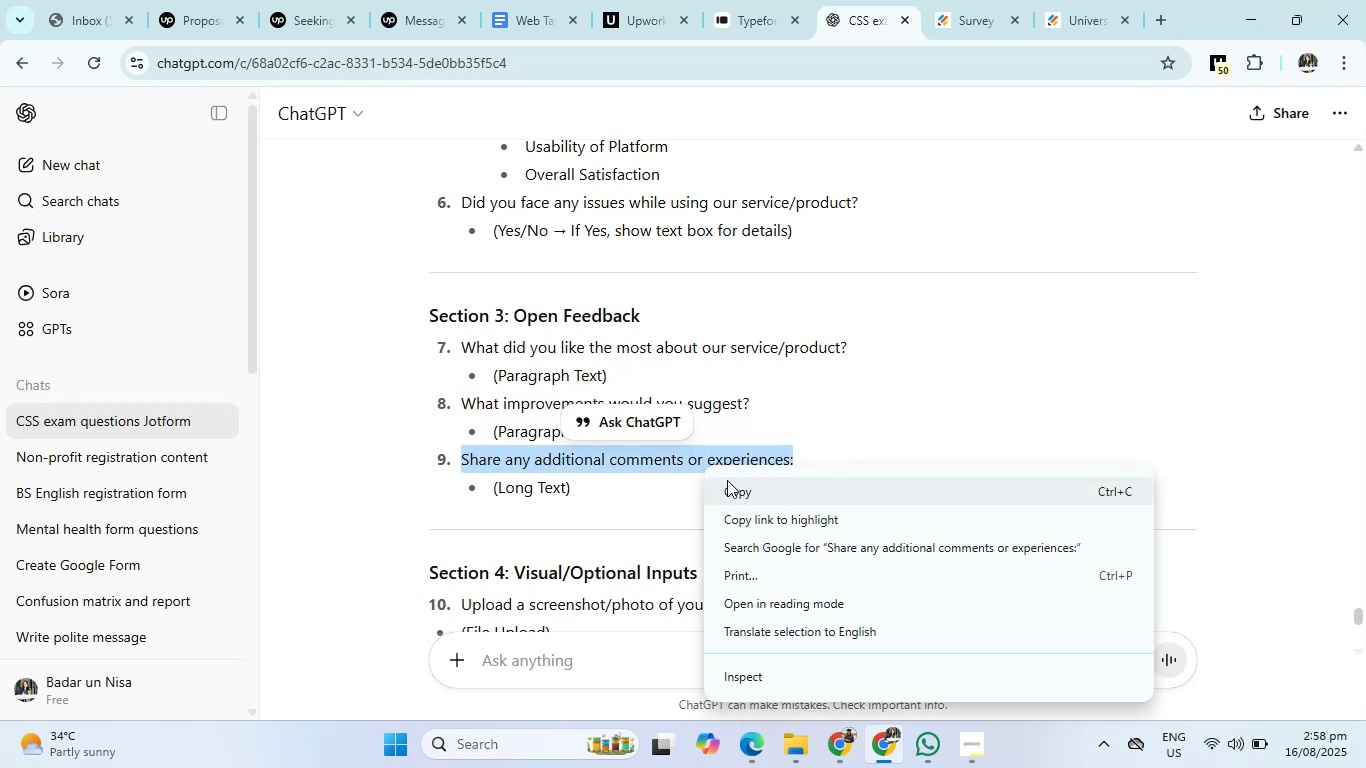 
left_click([727, 480])
 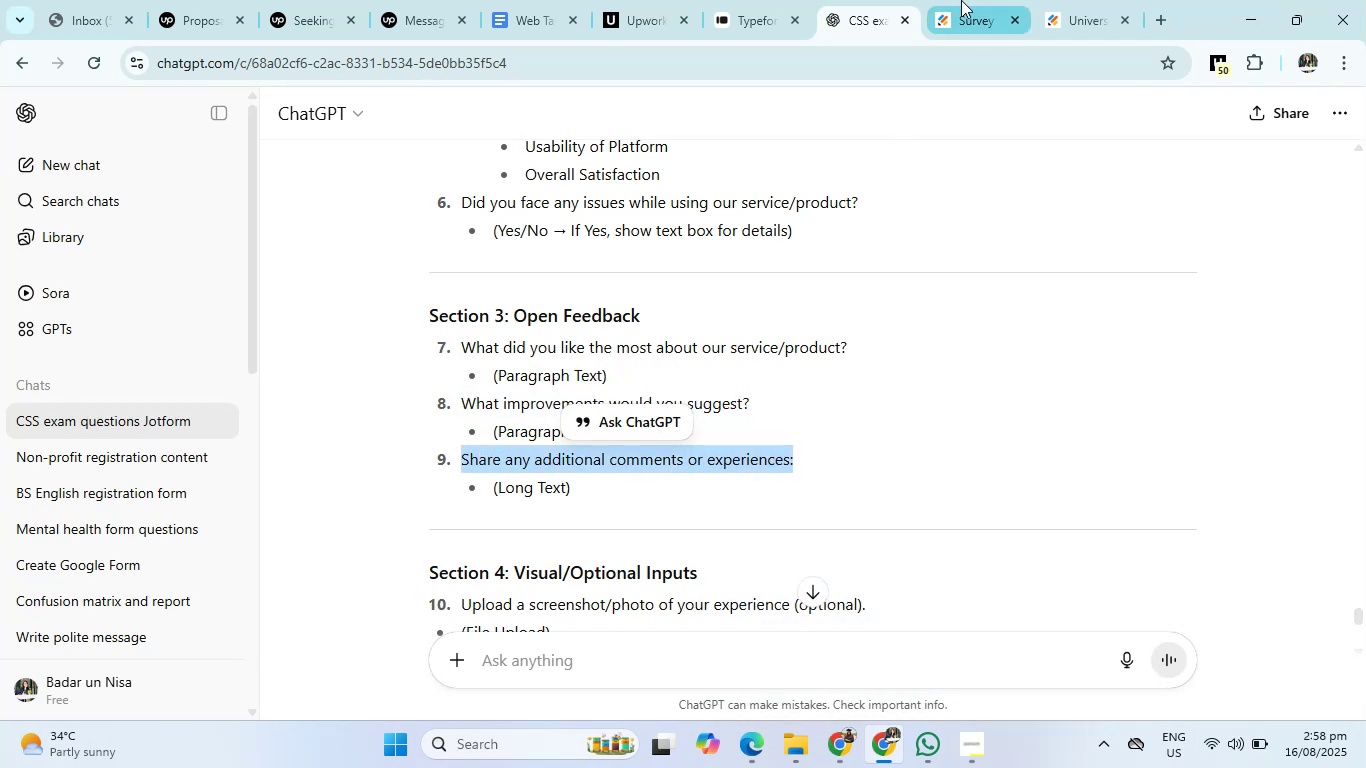 
left_click([961, 0])
 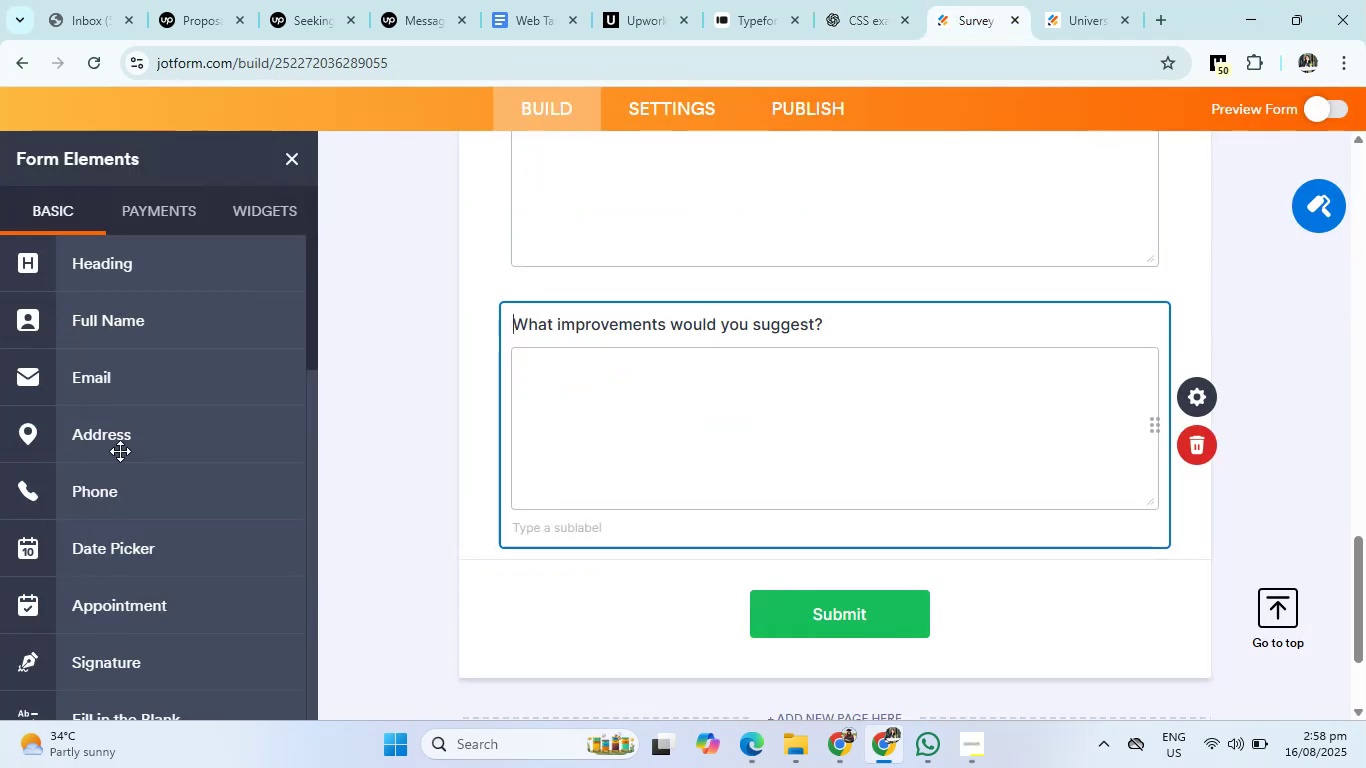 
scroll: coordinate [120, 451], scroll_direction: down, amount: 4.0
 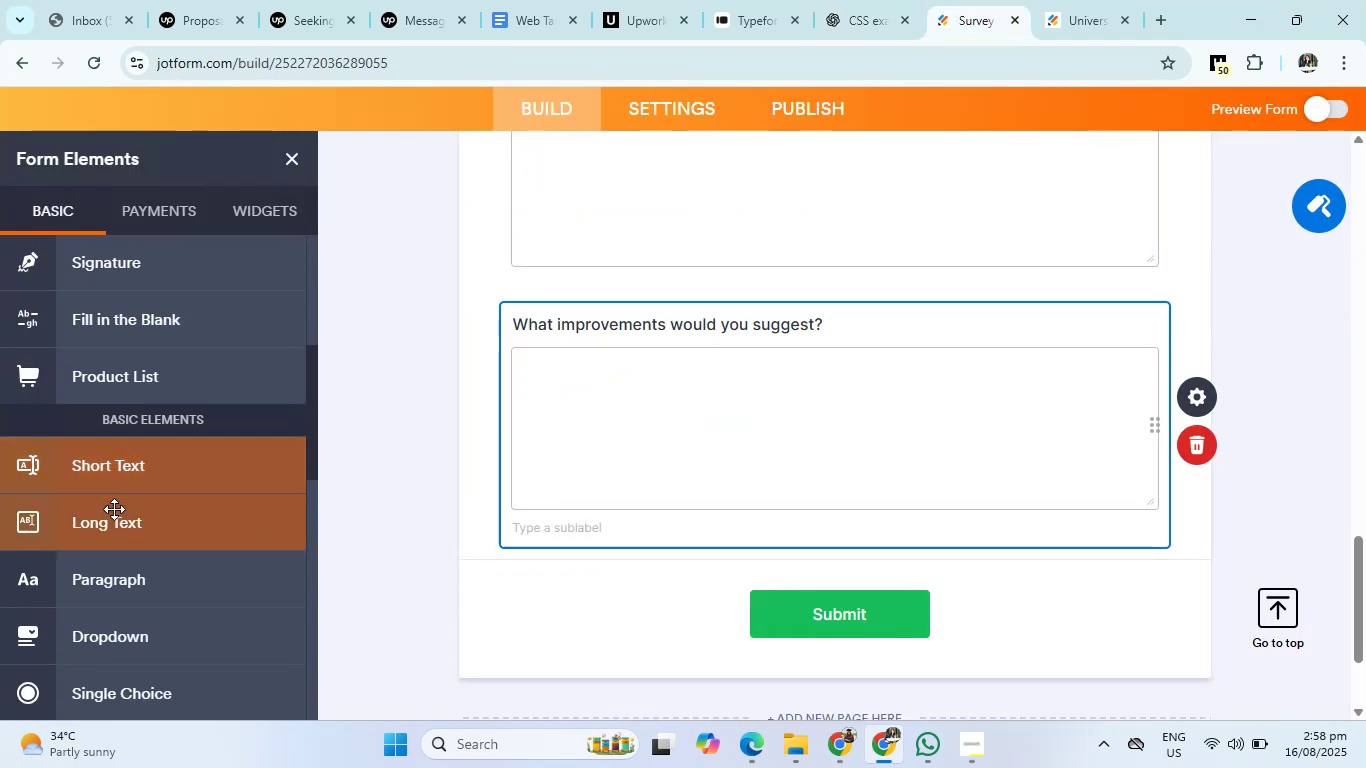 
left_click([110, 528])
 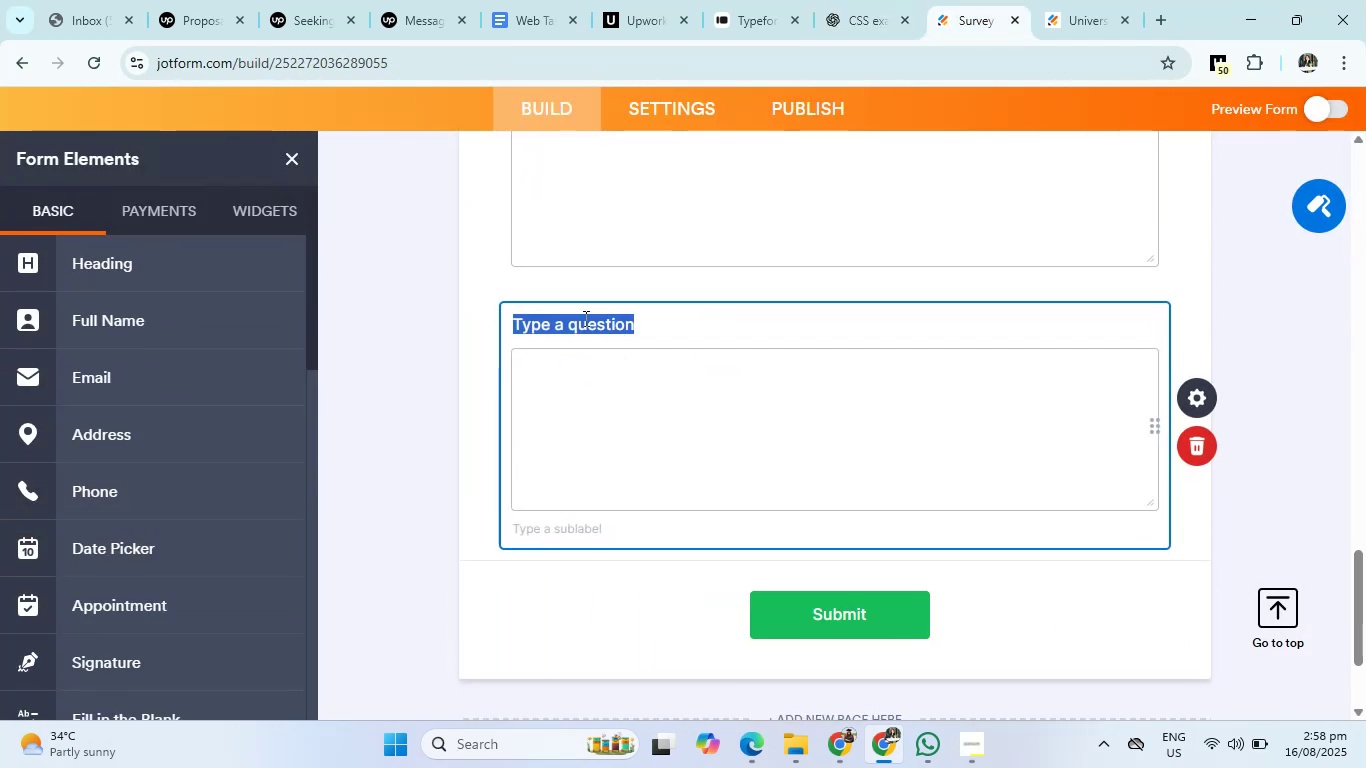 
right_click([584, 318])
 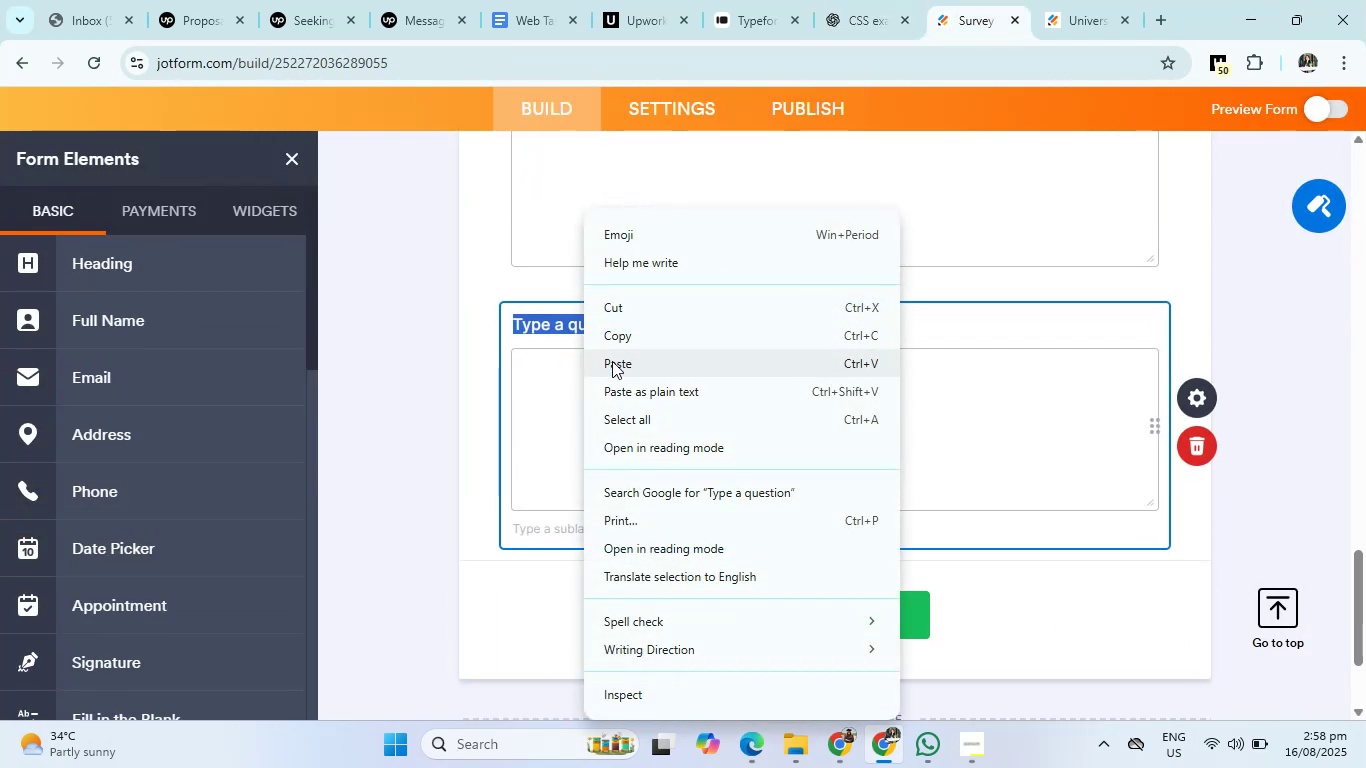 
left_click([613, 366])
 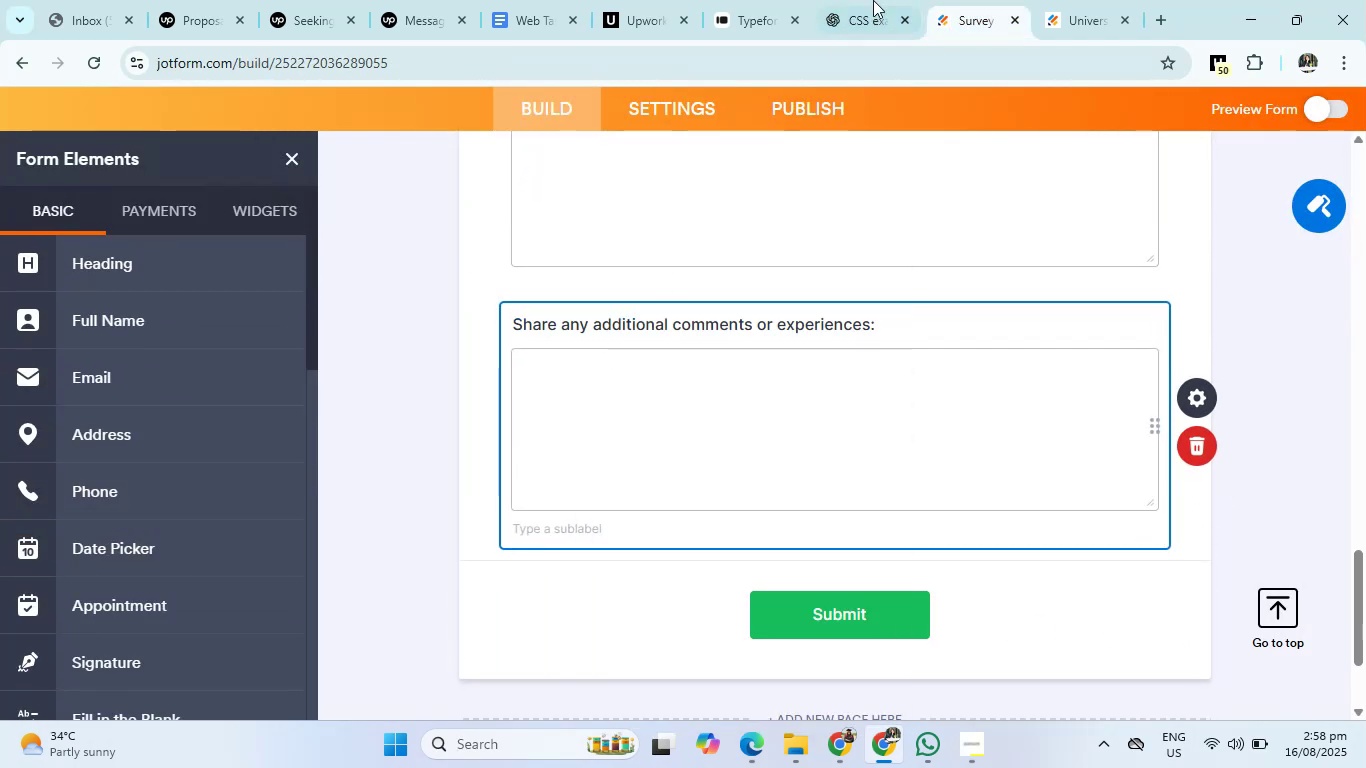 
left_click([870, 0])
 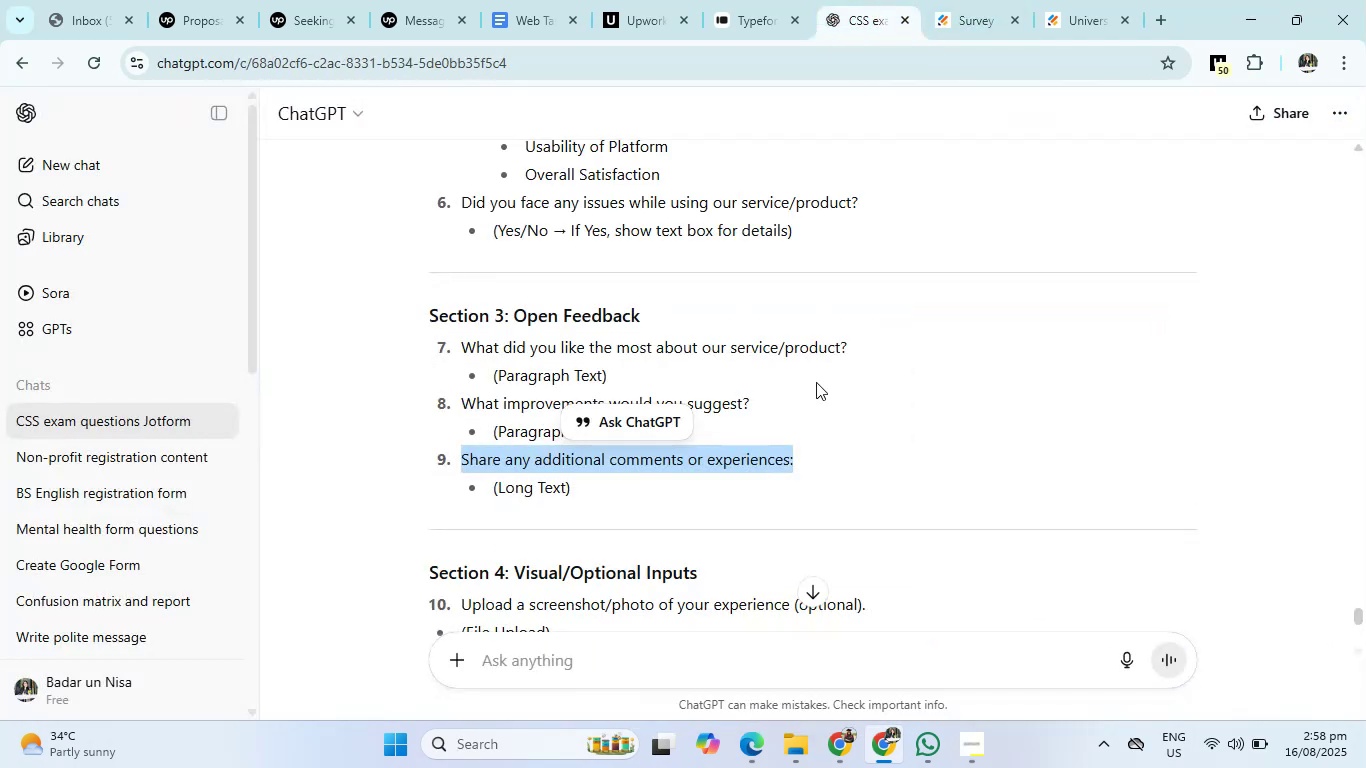 
scroll: coordinate [808, 426], scroll_direction: down, amount: 3.0
 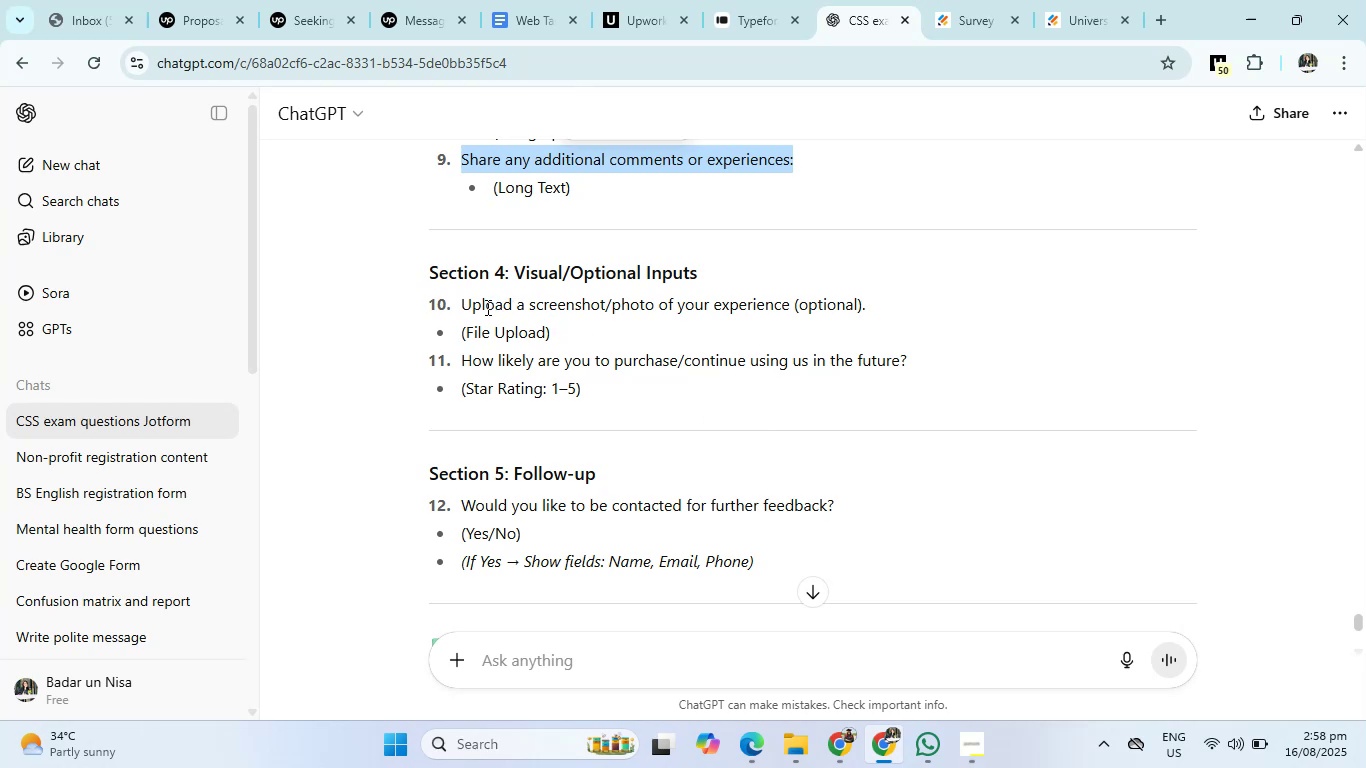 
left_click_drag(start_coordinate=[458, 304], to_coordinate=[793, 306])
 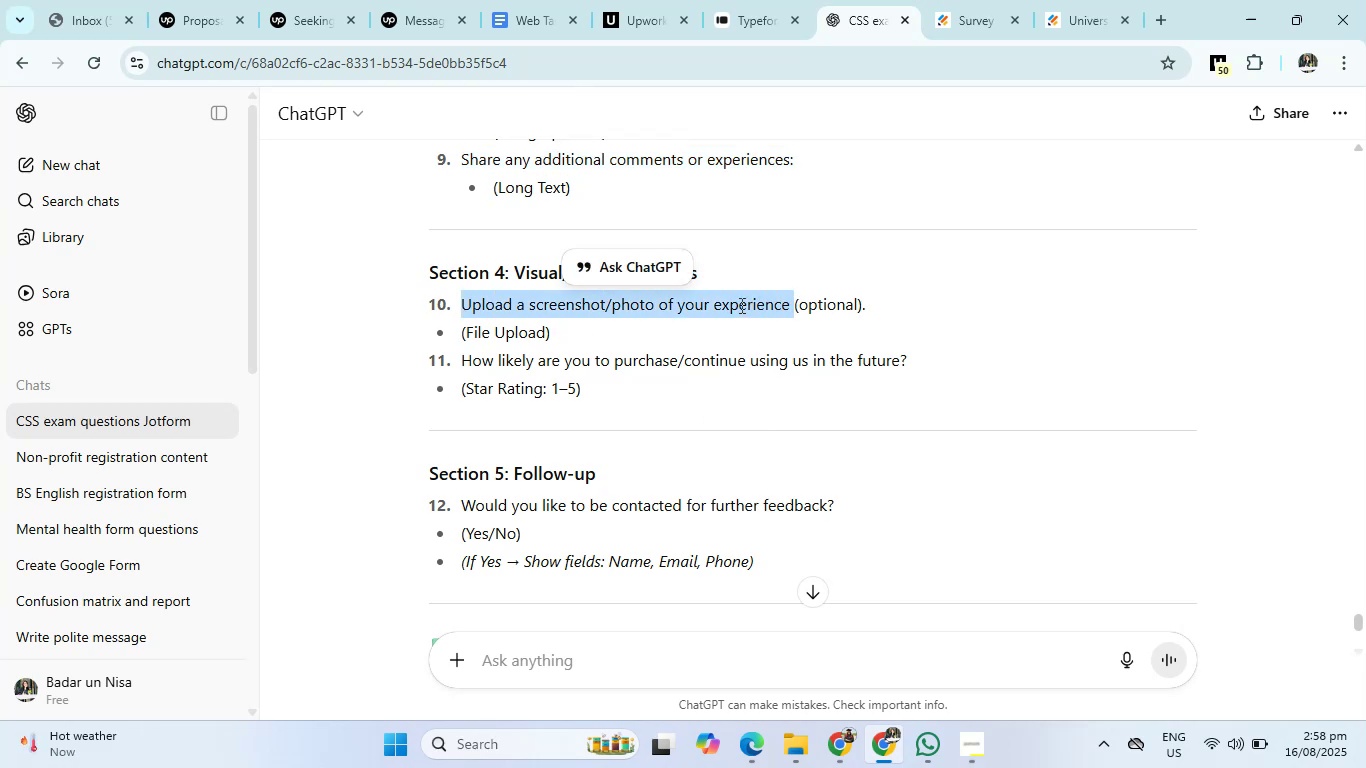 
right_click([740, 305])
 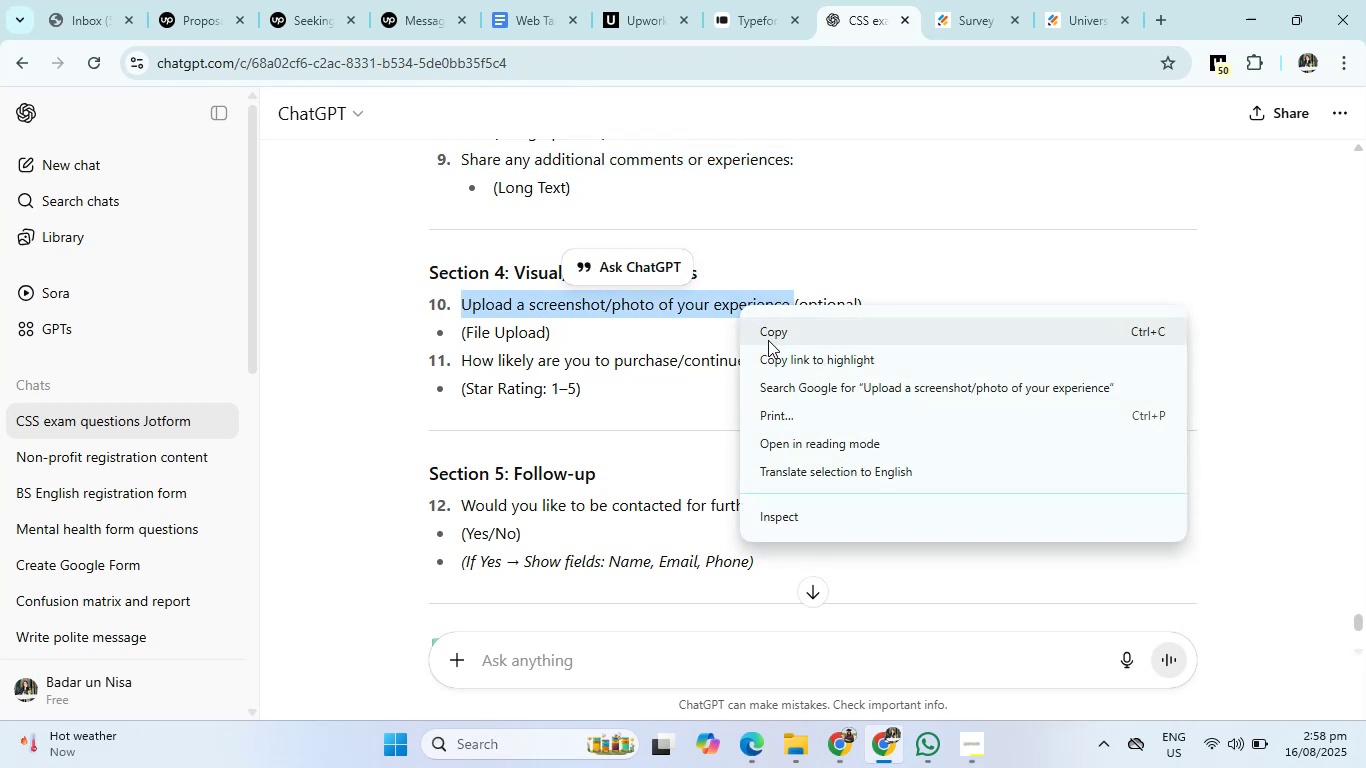 
left_click([768, 340])
 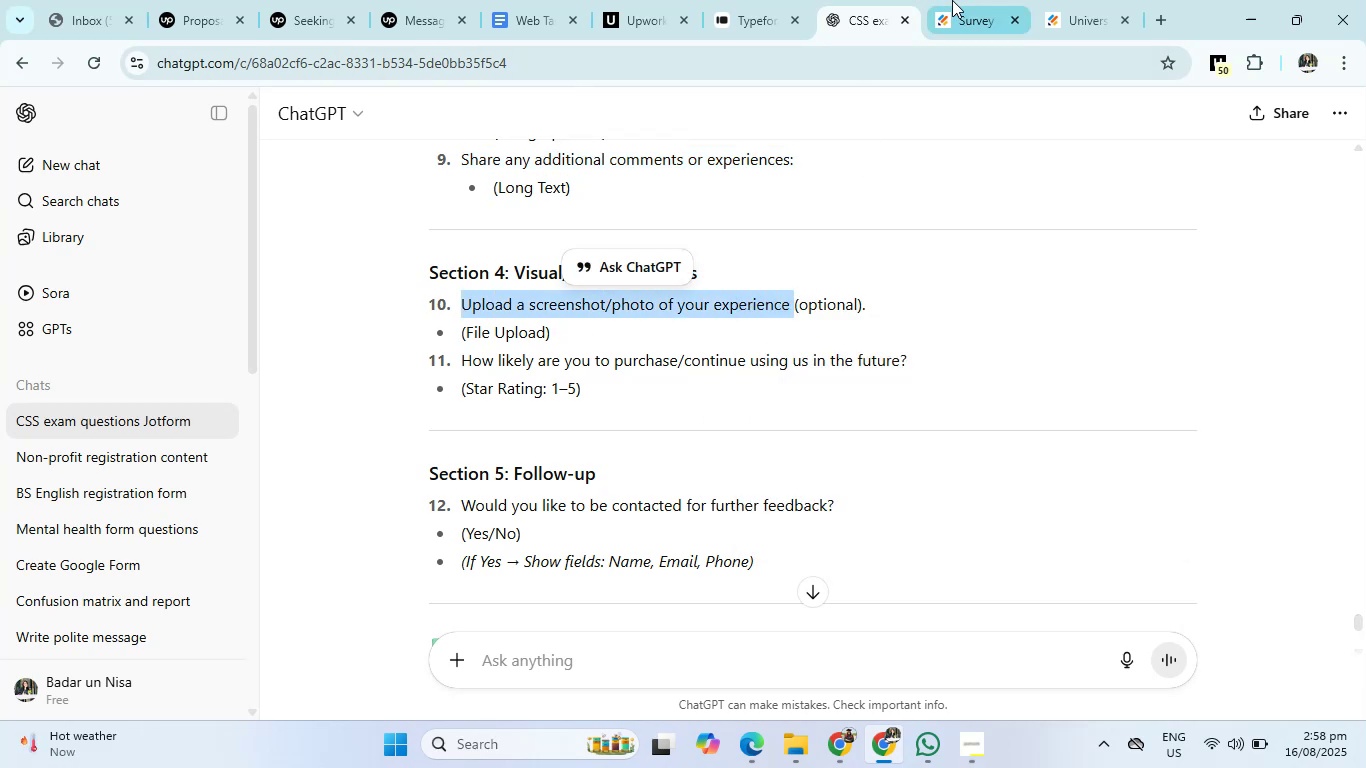 
left_click([952, 0])
 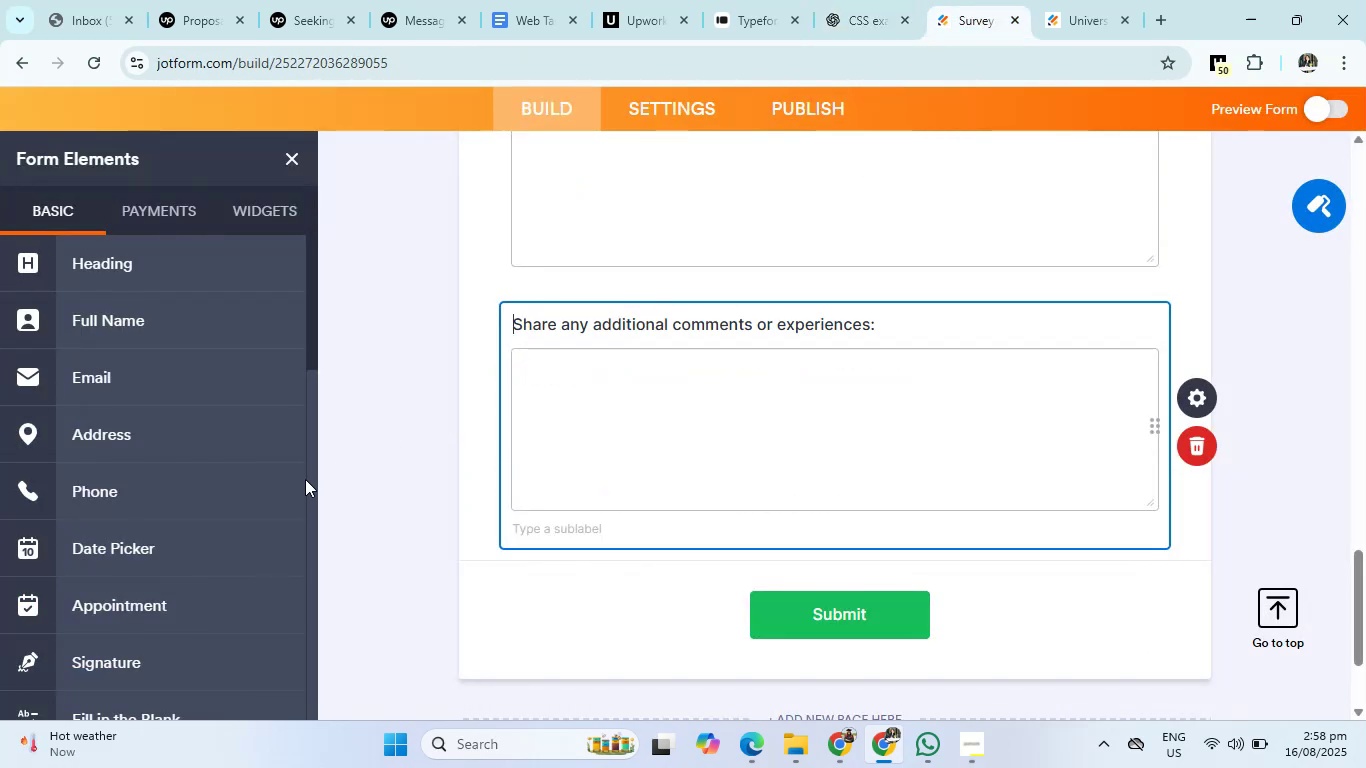 
scroll: coordinate [131, 441], scroll_direction: down, amount: 9.0
 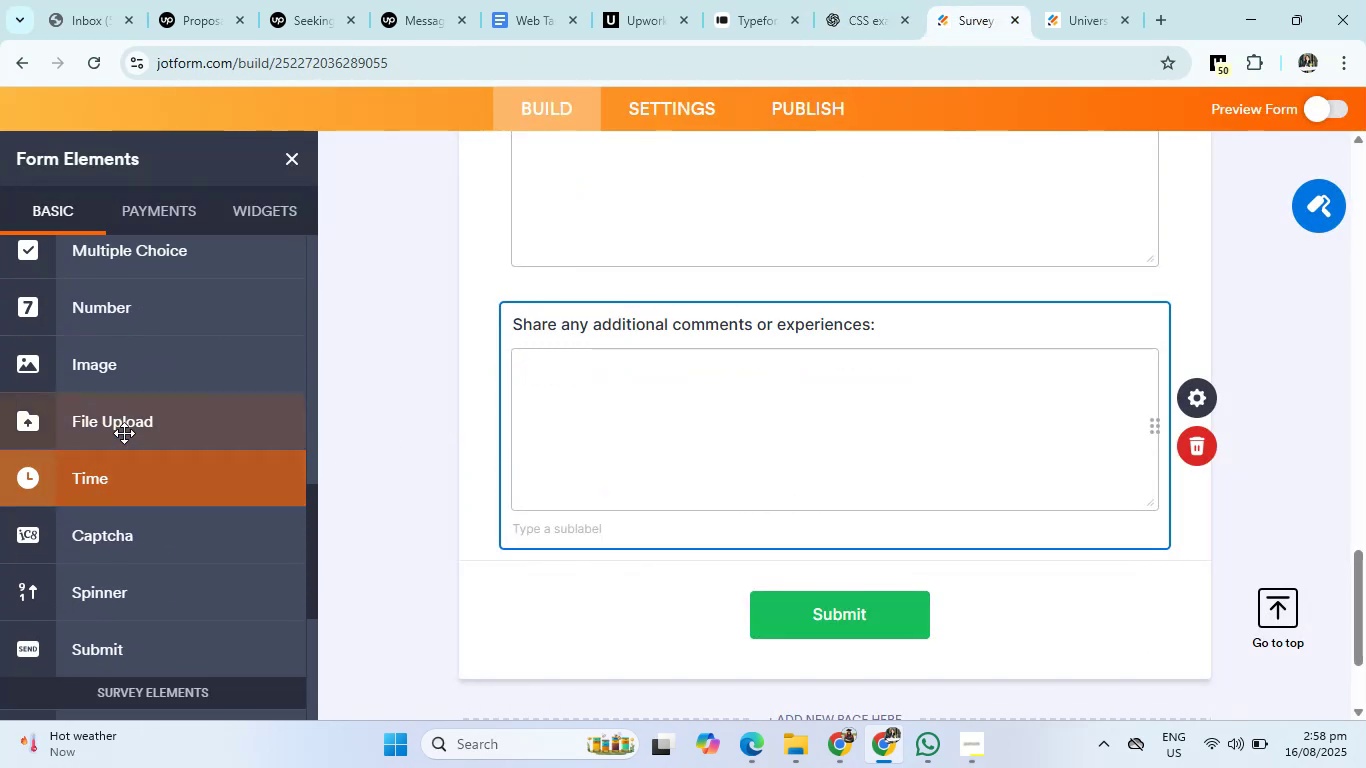 
left_click([124, 428])
 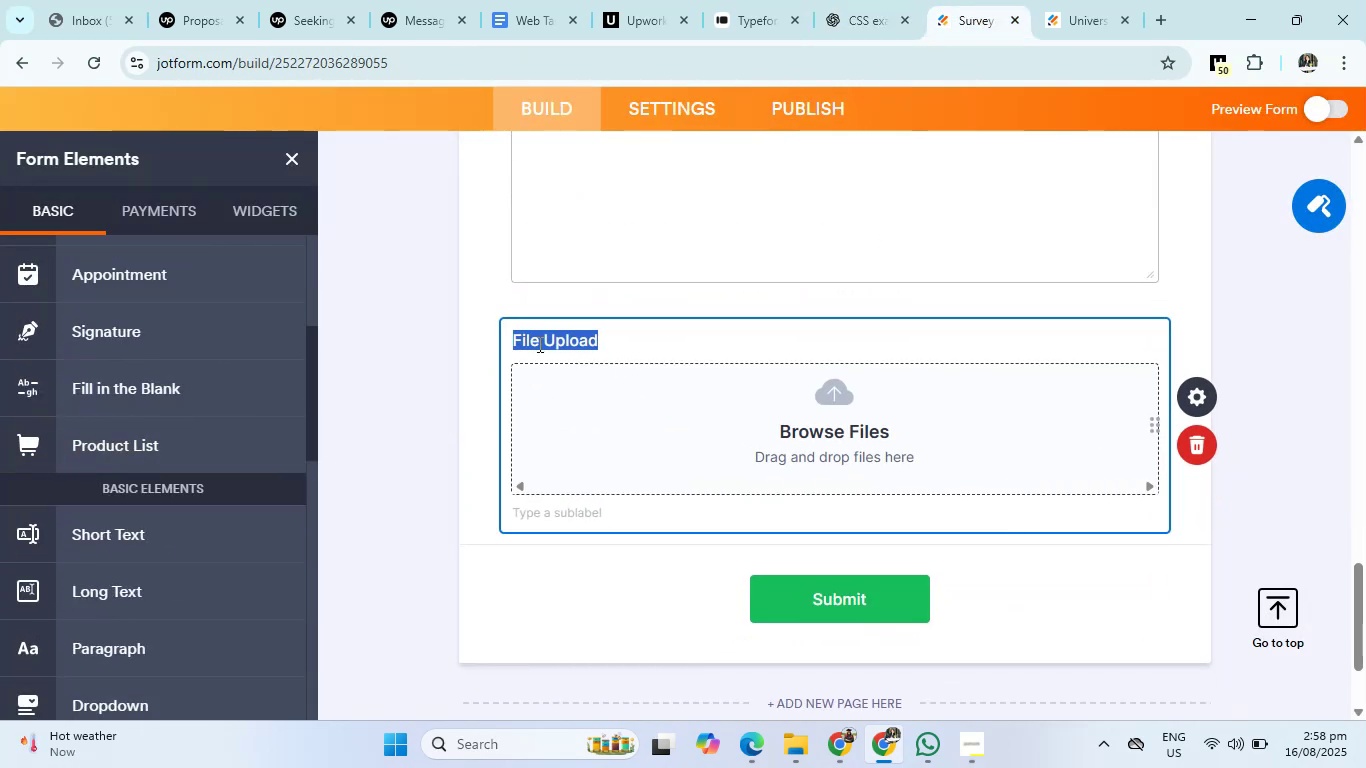 
right_click([541, 337])
 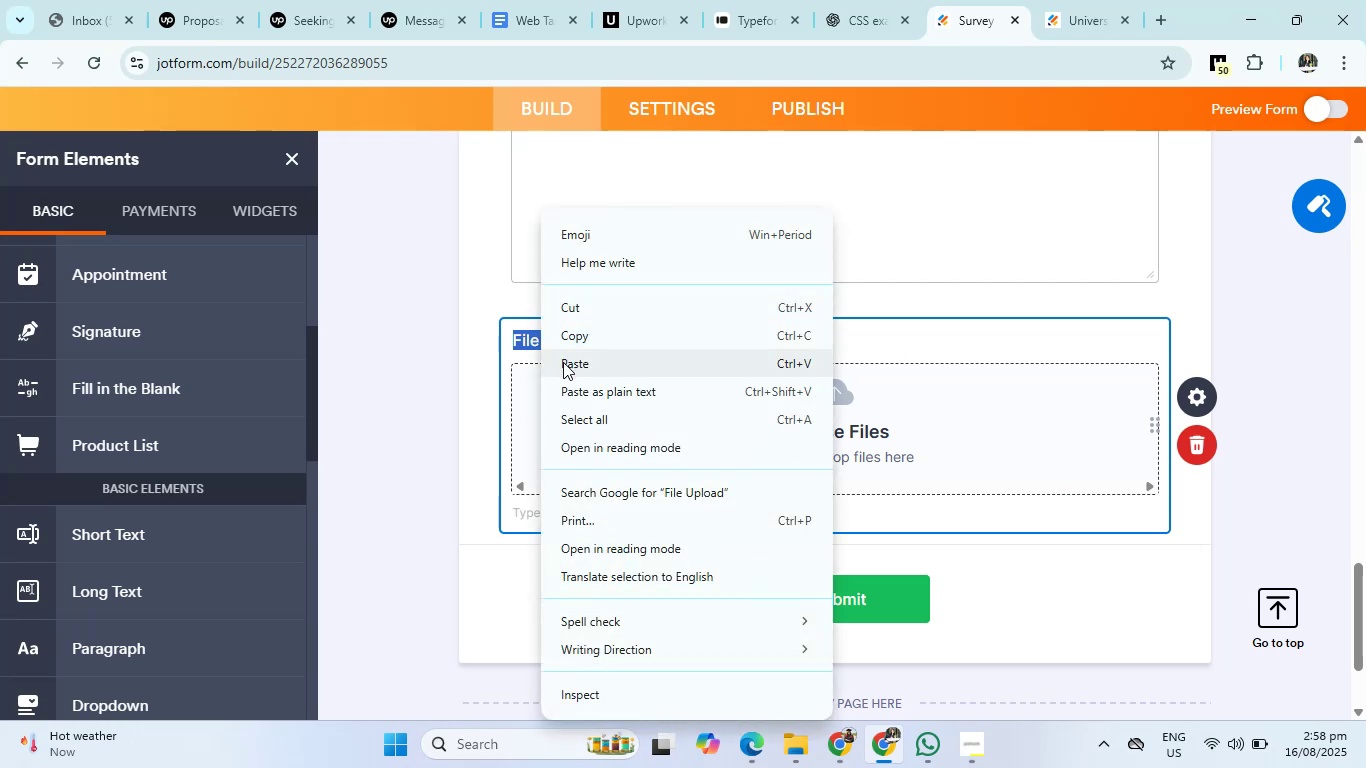 
left_click([563, 362])
 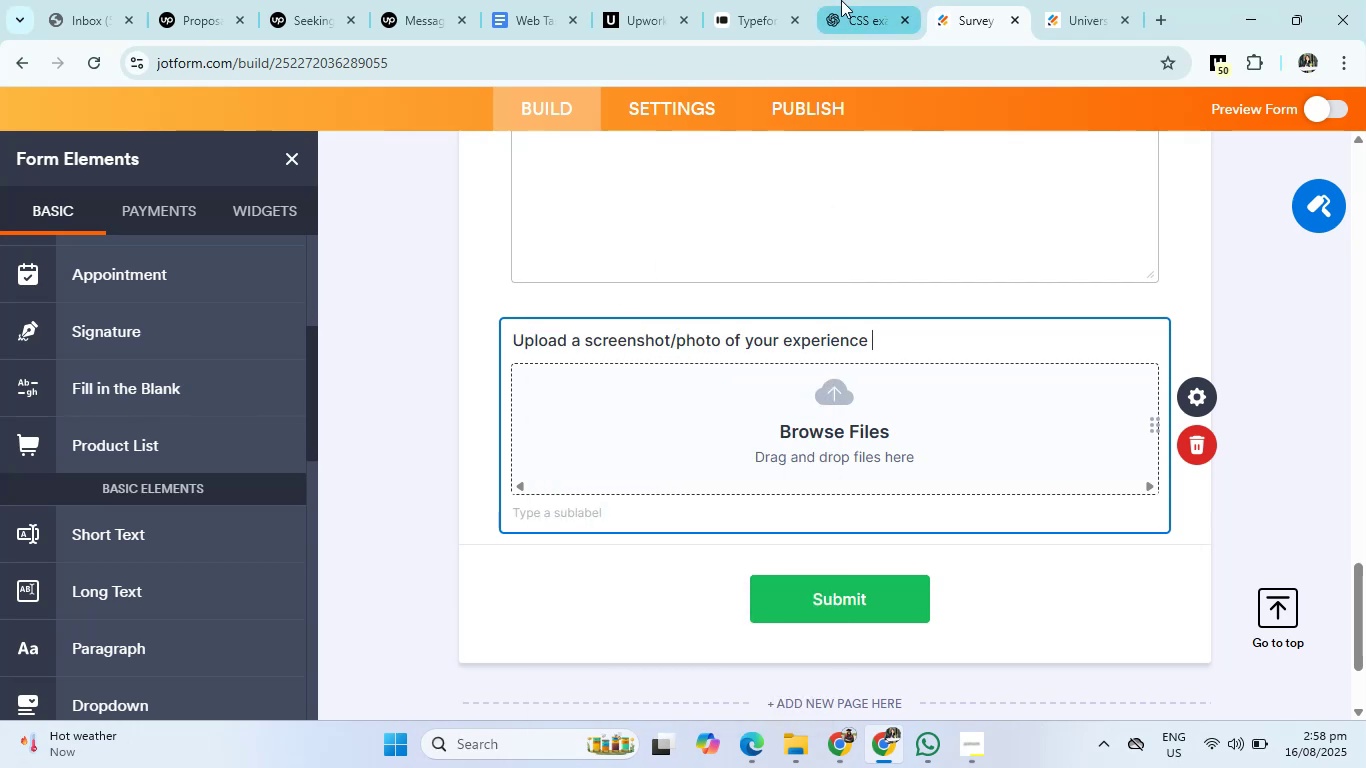 
left_click_drag(start_coordinate=[847, 0], to_coordinate=[852, 0])
 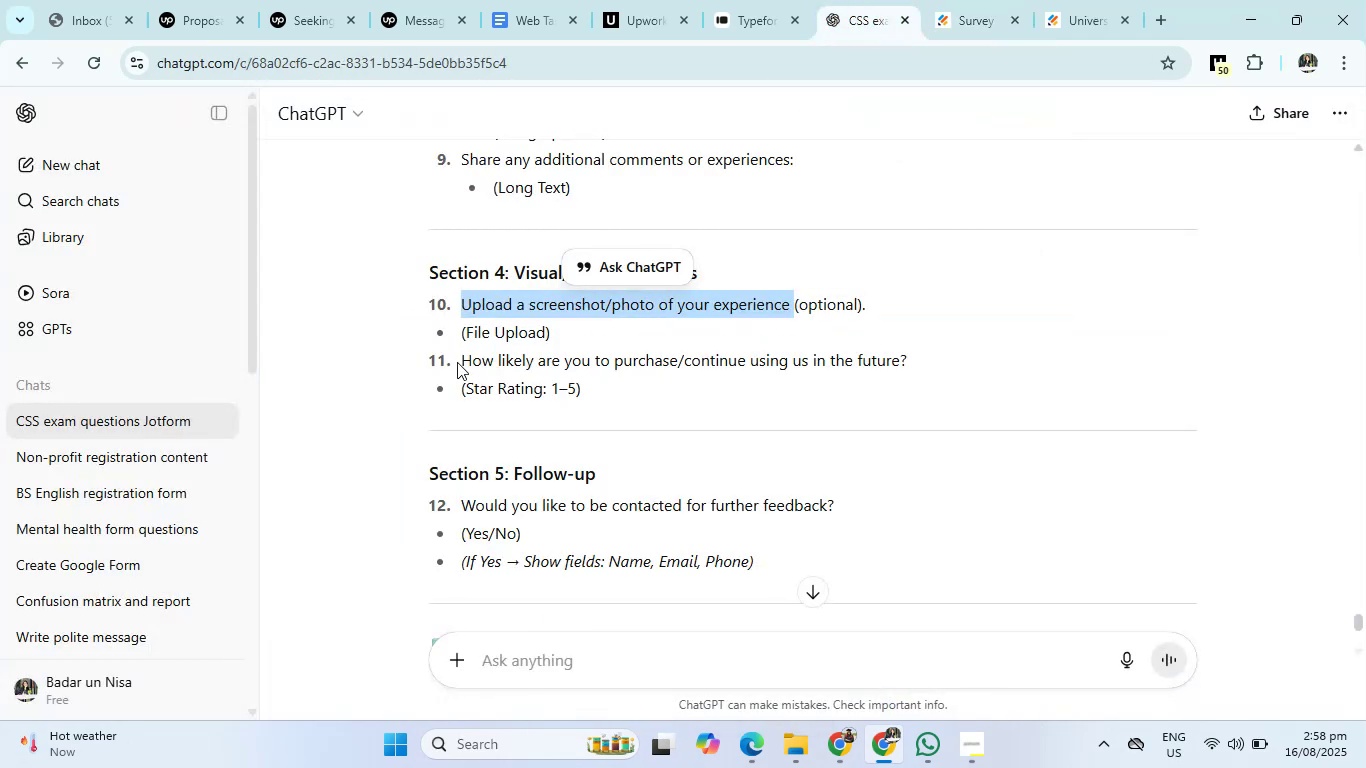 
left_click_drag(start_coordinate=[457, 362], to_coordinate=[979, 356])
 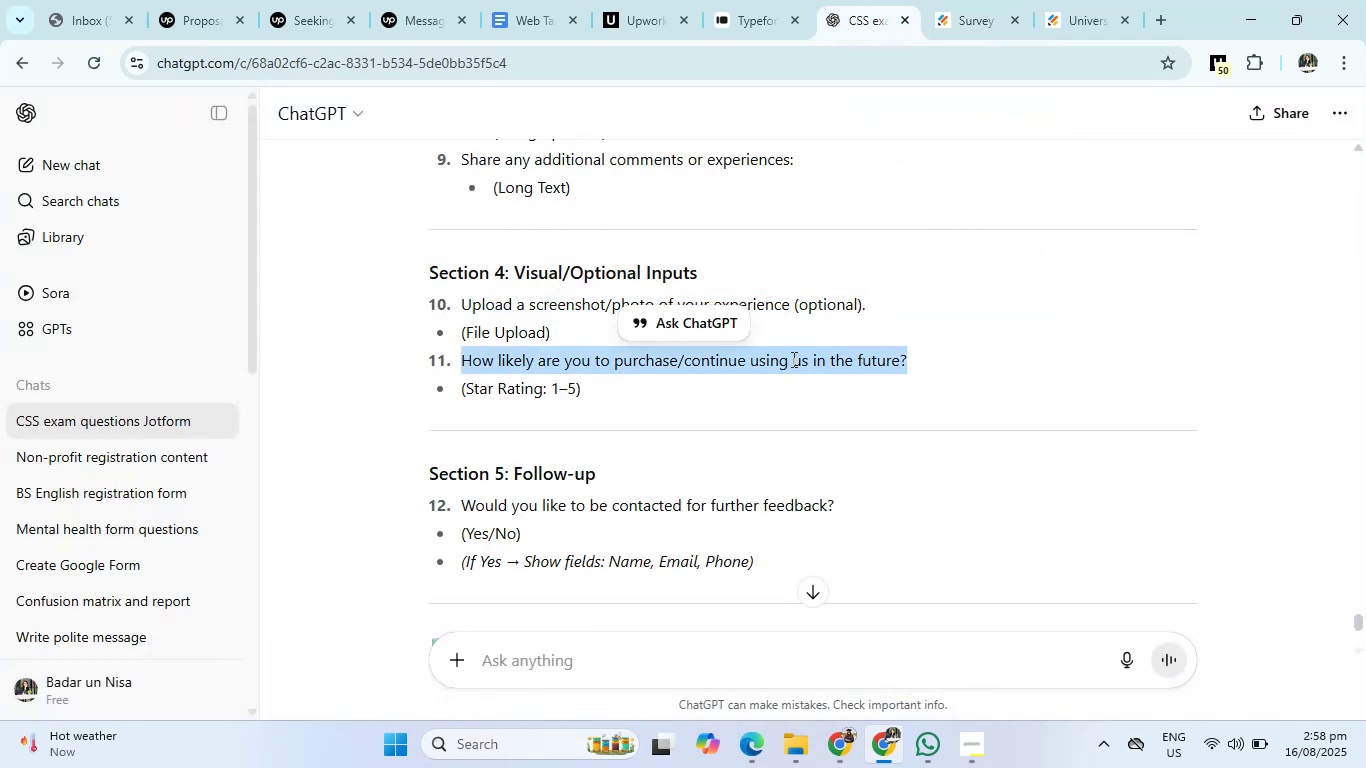 
right_click([792, 359])
 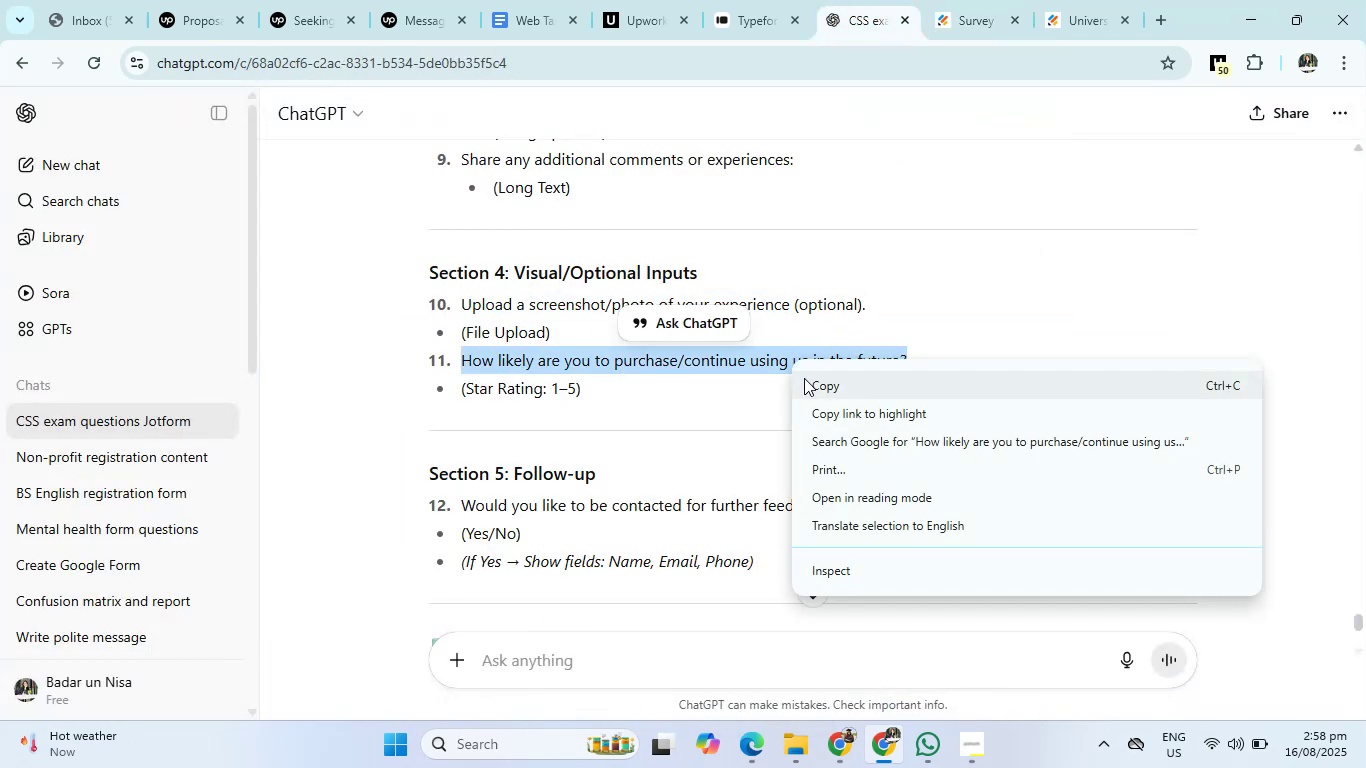 
left_click([804, 378])
 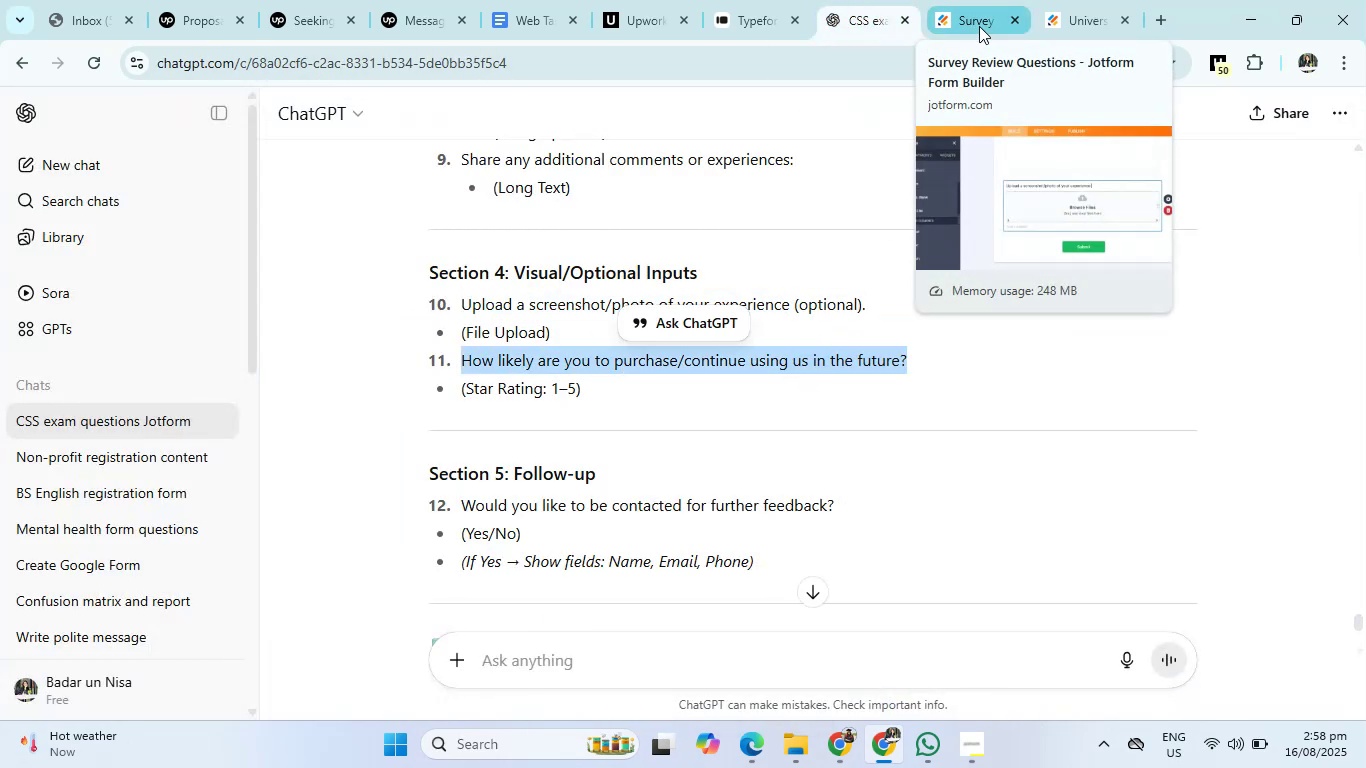 
left_click([979, 26])
 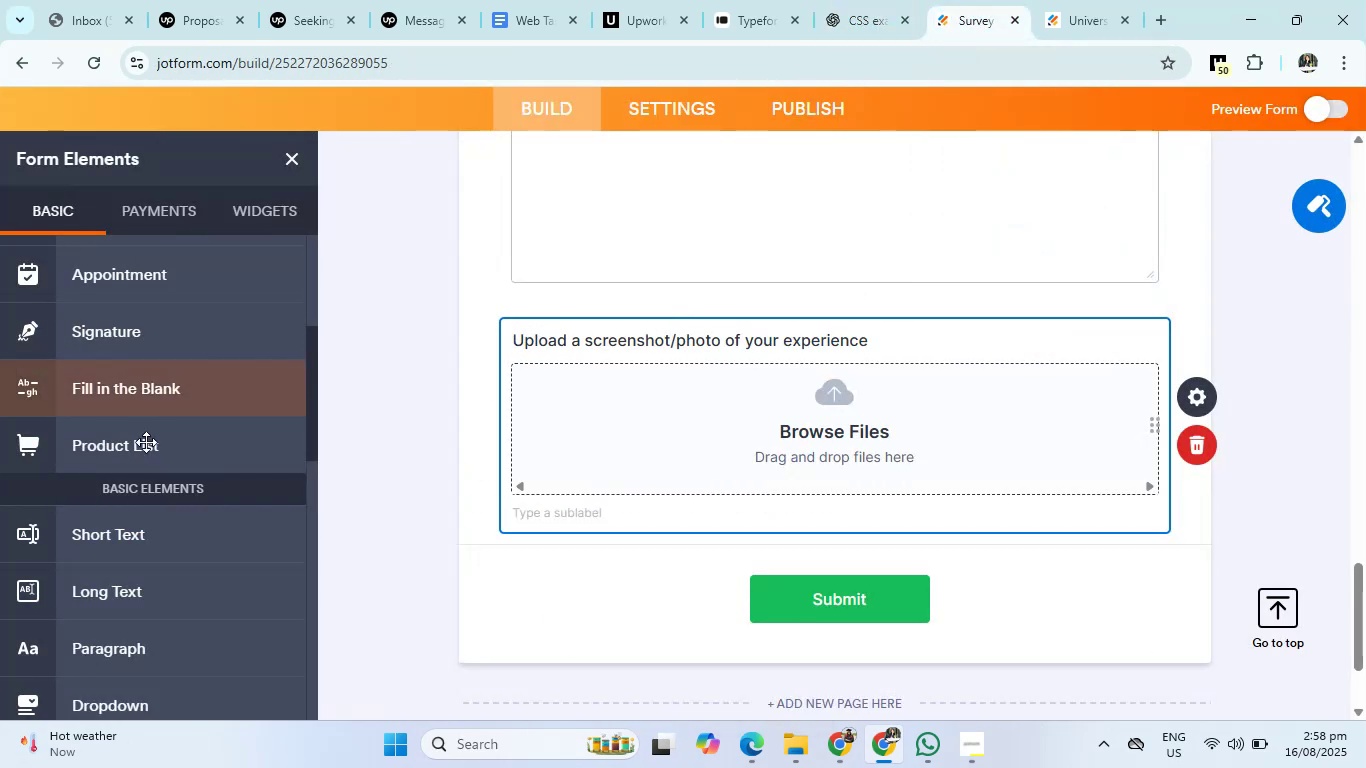 
scroll: coordinate [146, 443], scroll_direction: down, amount: 9.0
 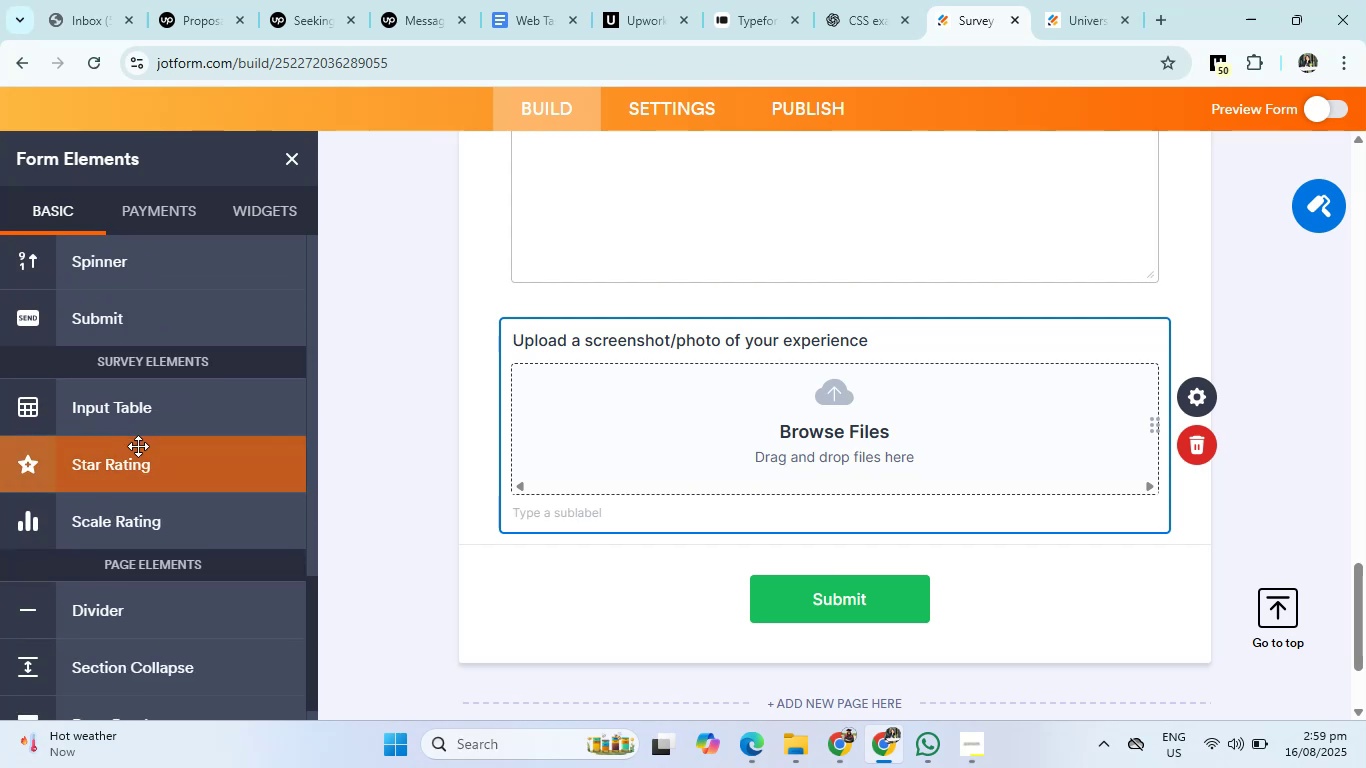 
left_click([131, 450])
 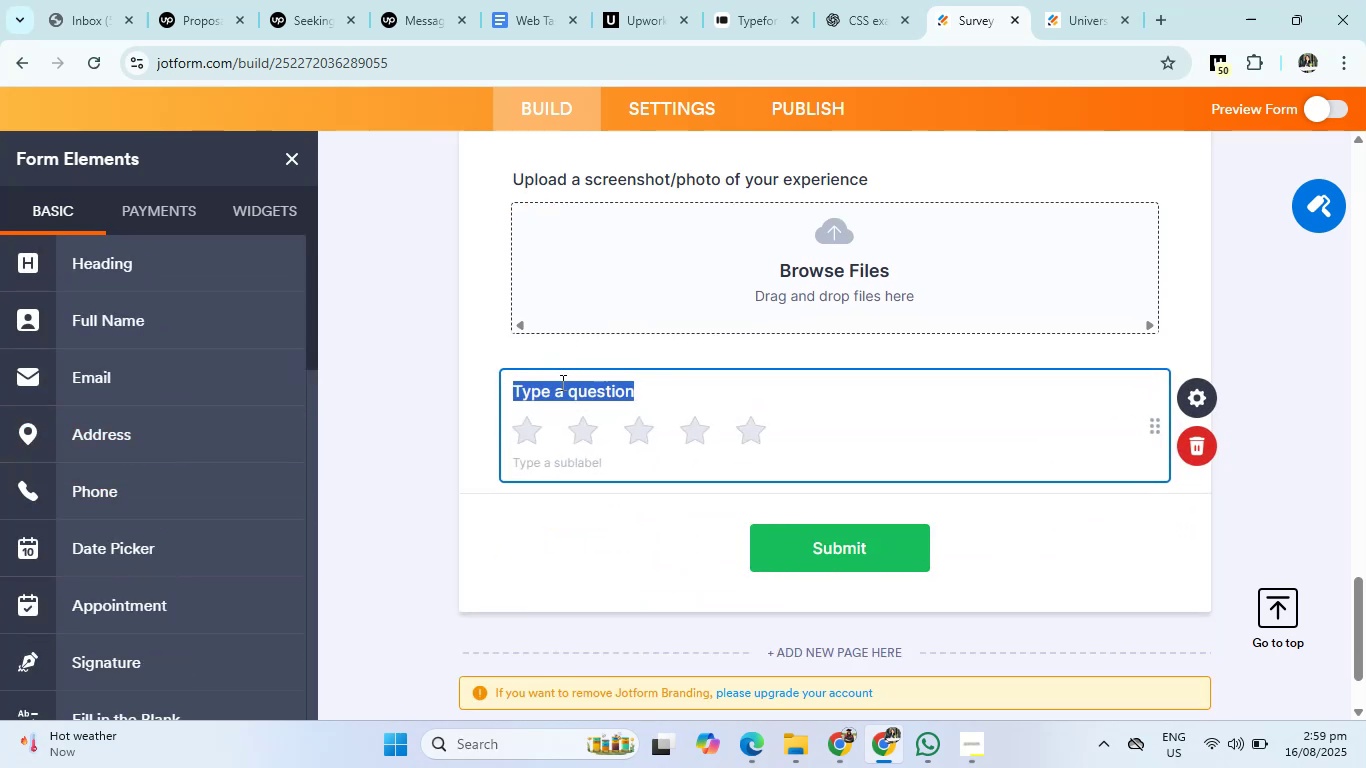 
right_click([560, 387])
 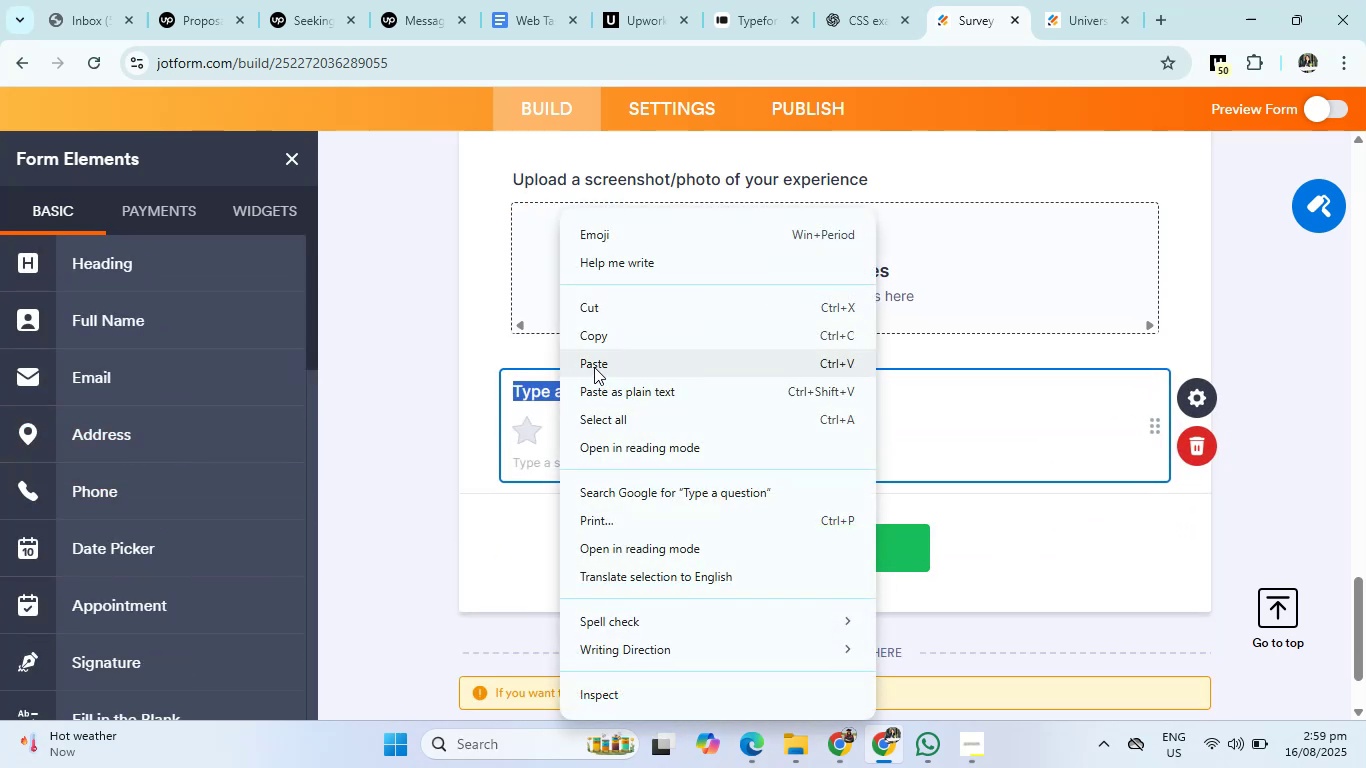 
left_click([594, 367])
 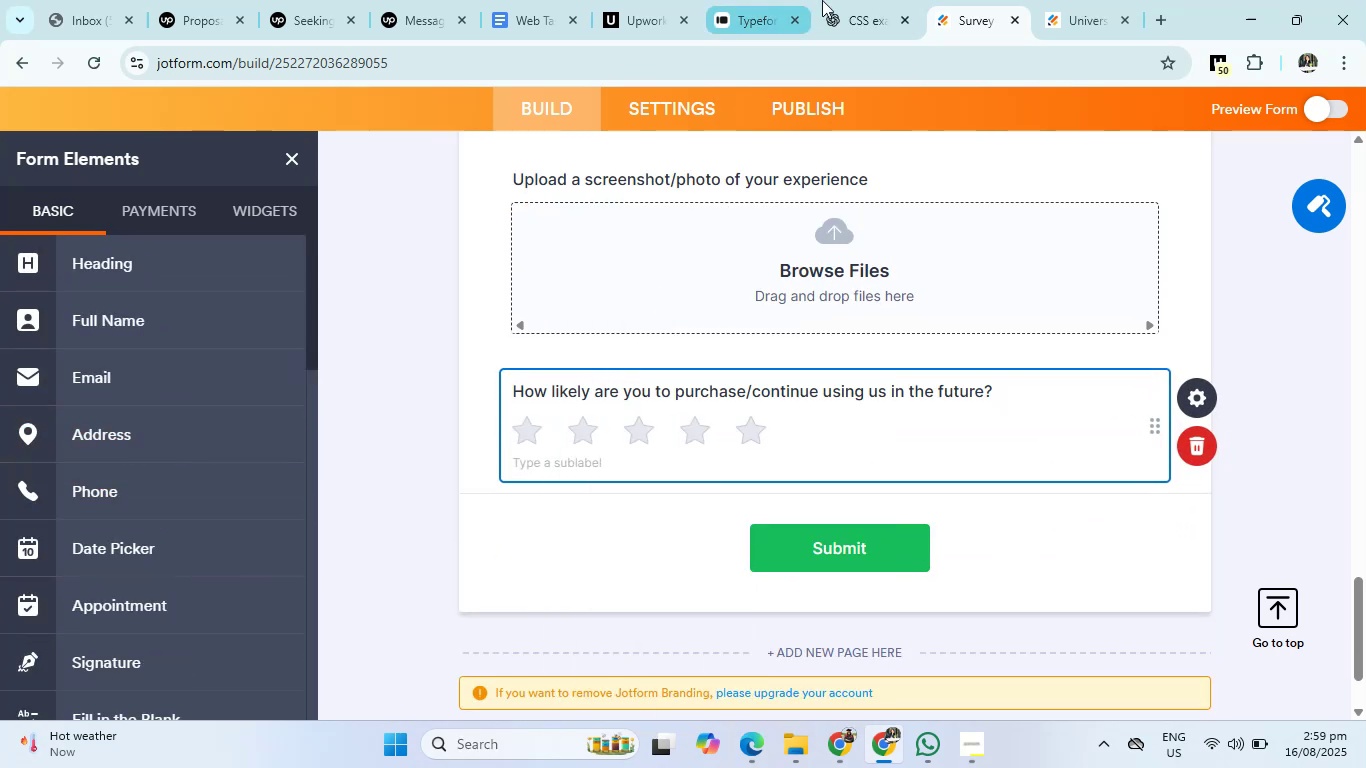 
left_click([849, 0])
 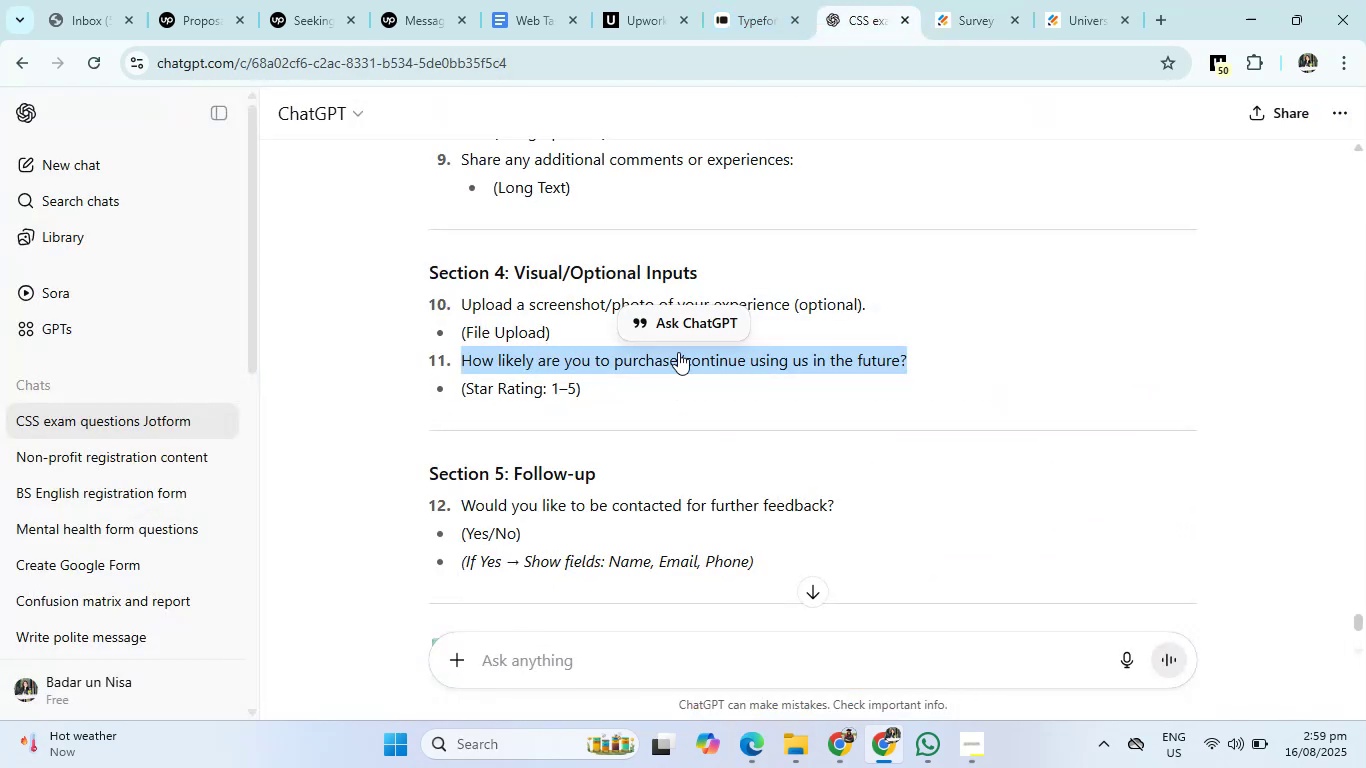 
scroll: coordinate [668, 394], scroll_direction: down, amount: 2.0
 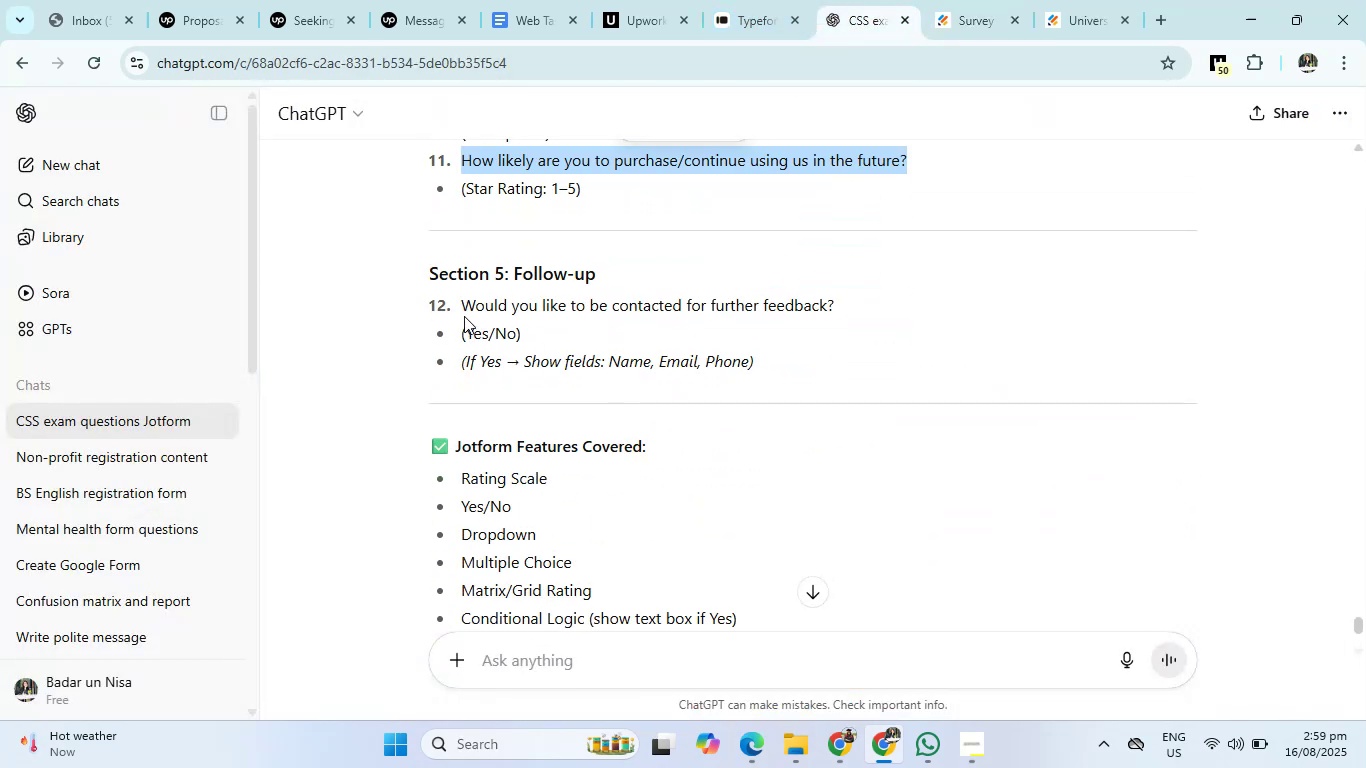 
left_click_drag(start_coordinate=[463, 308], to_coordinate=[847, 293])
 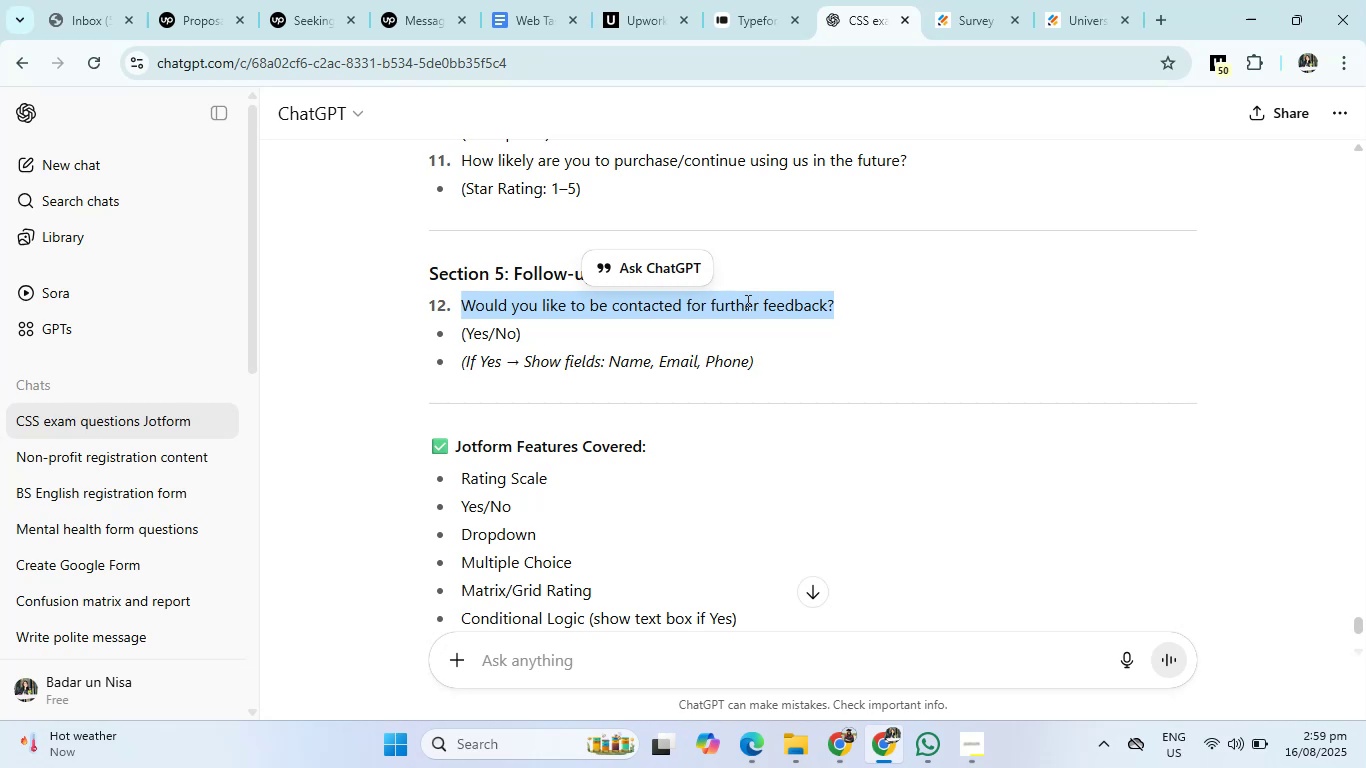 
right_click([746, 302])
 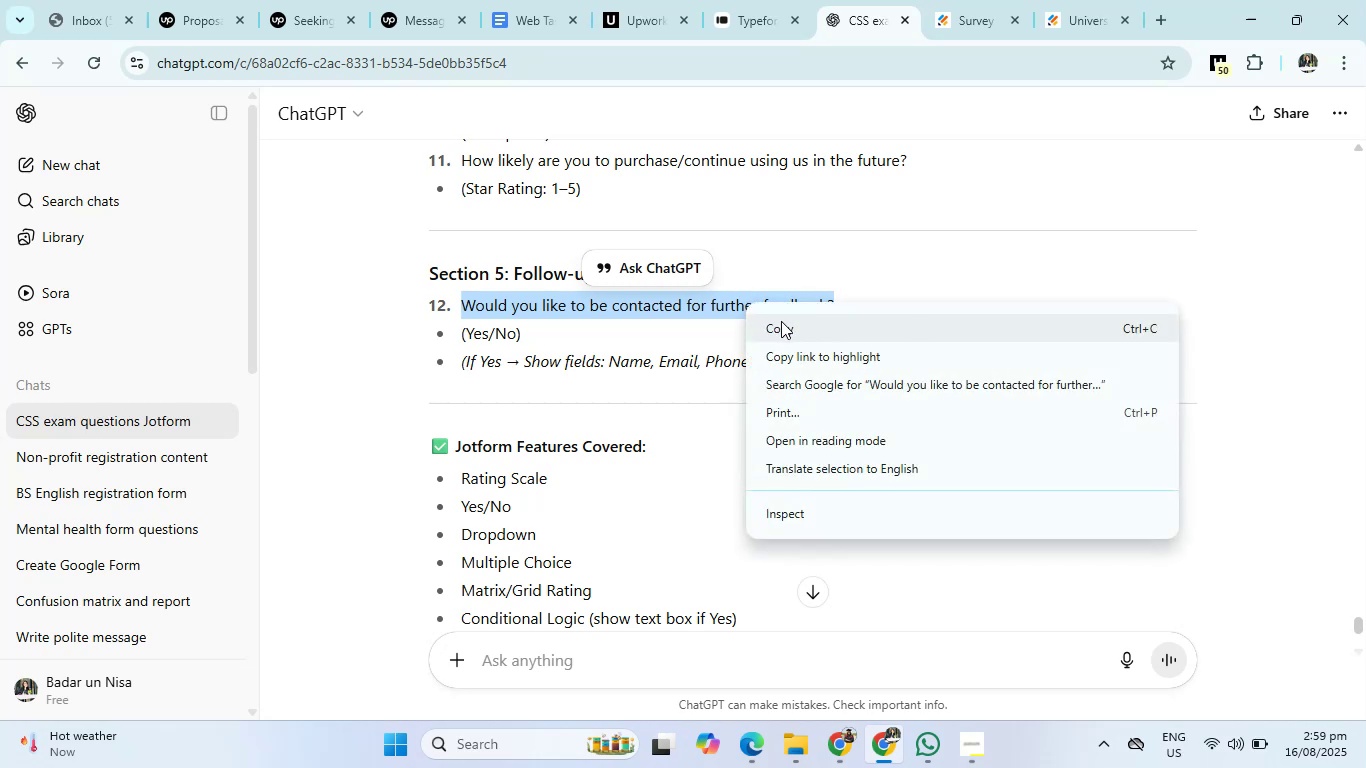 
left_click([781, 321])
 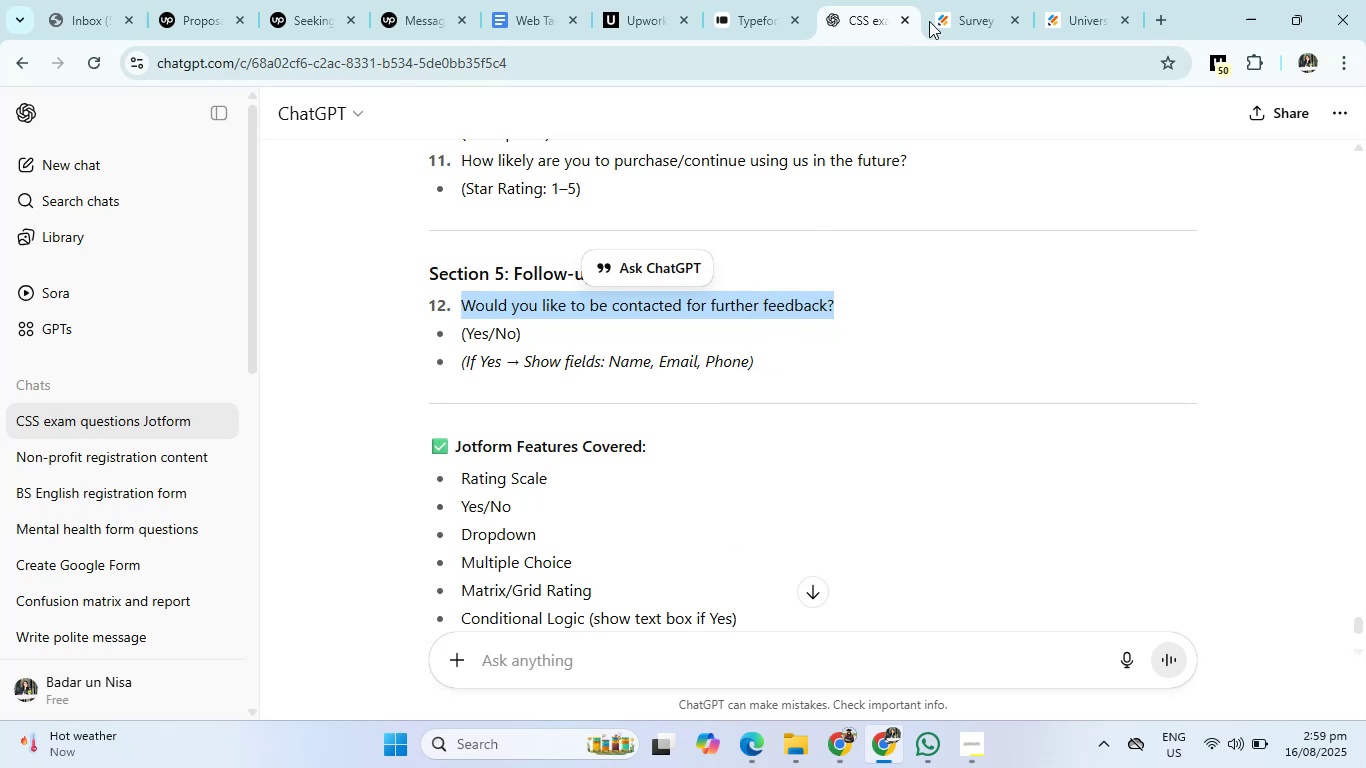 
left_click([956, 0])
 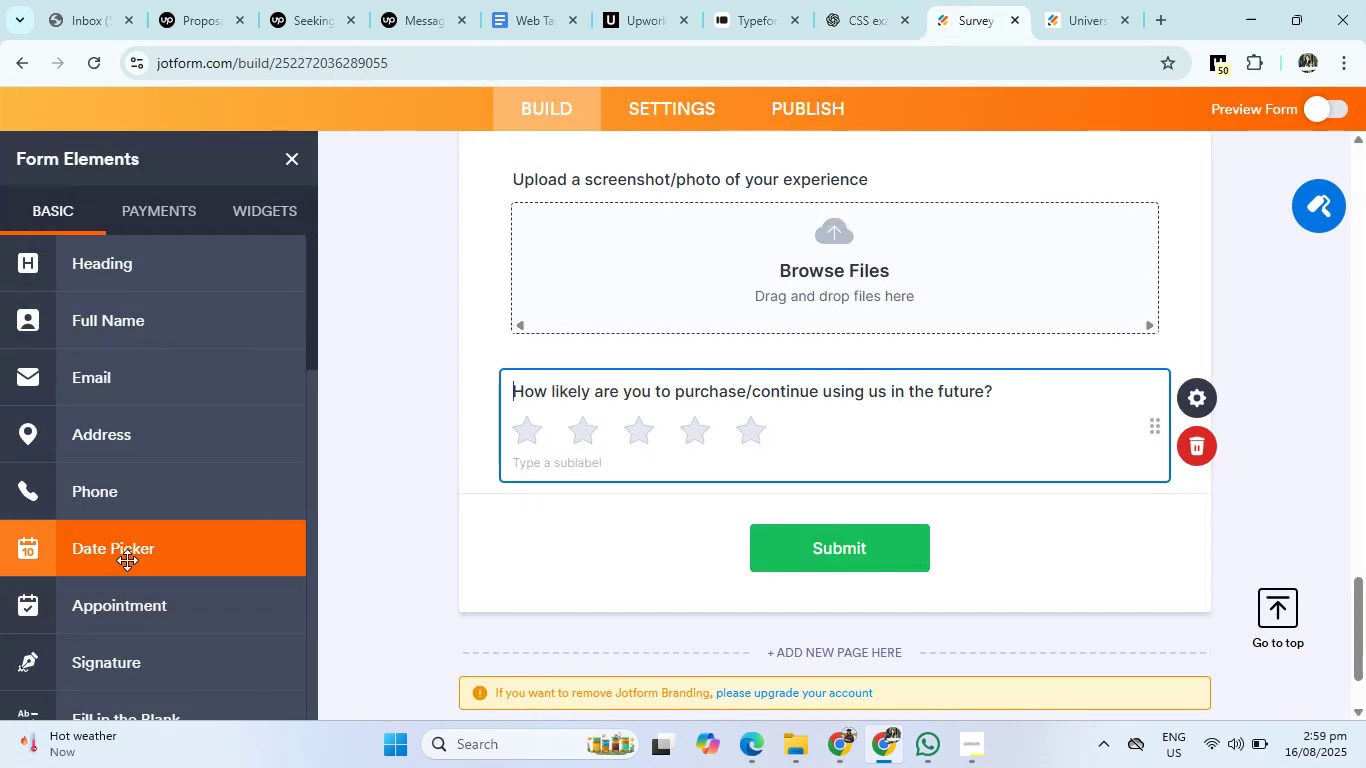 
scroll: coordinate [127, 560], scroll_direction: up, amount: 2.0
 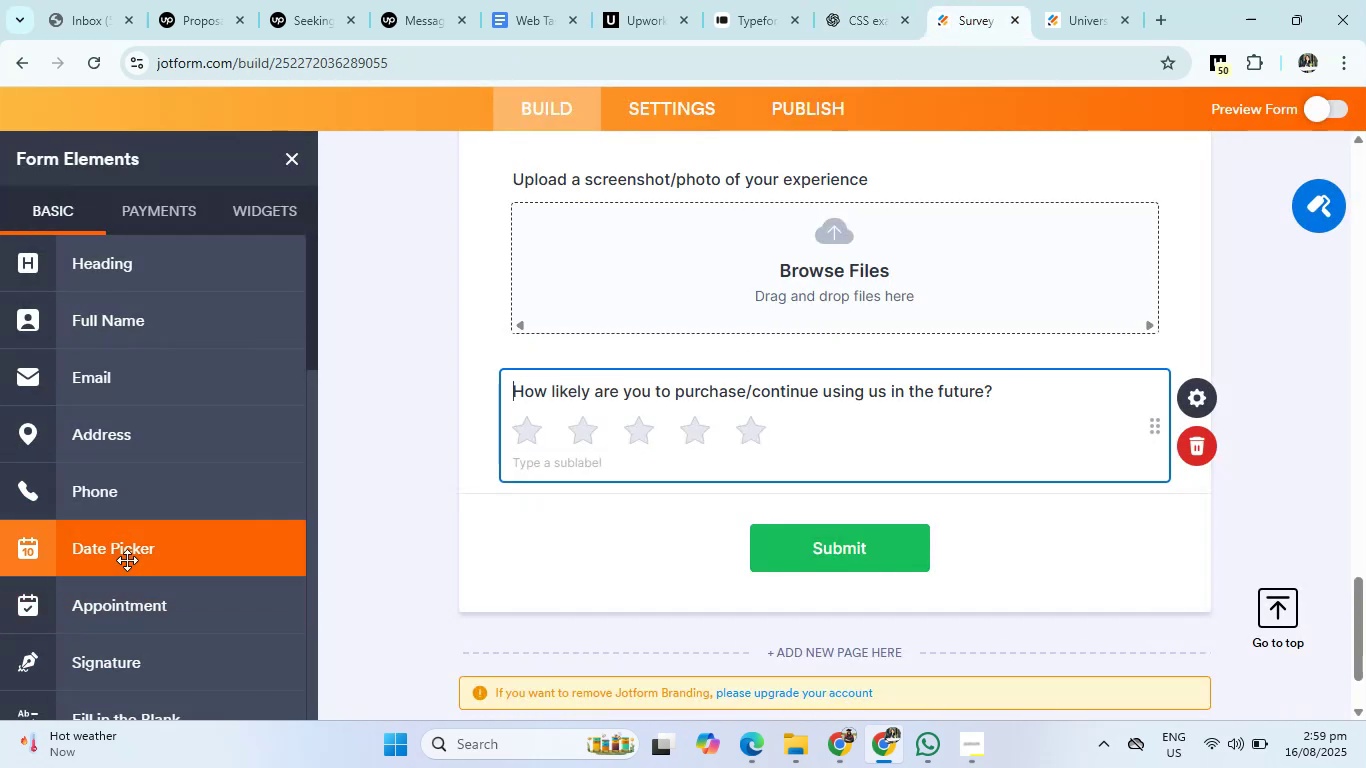 
scroll: coordinate [127, 560], scroll_direction: down, amount: 5.0
 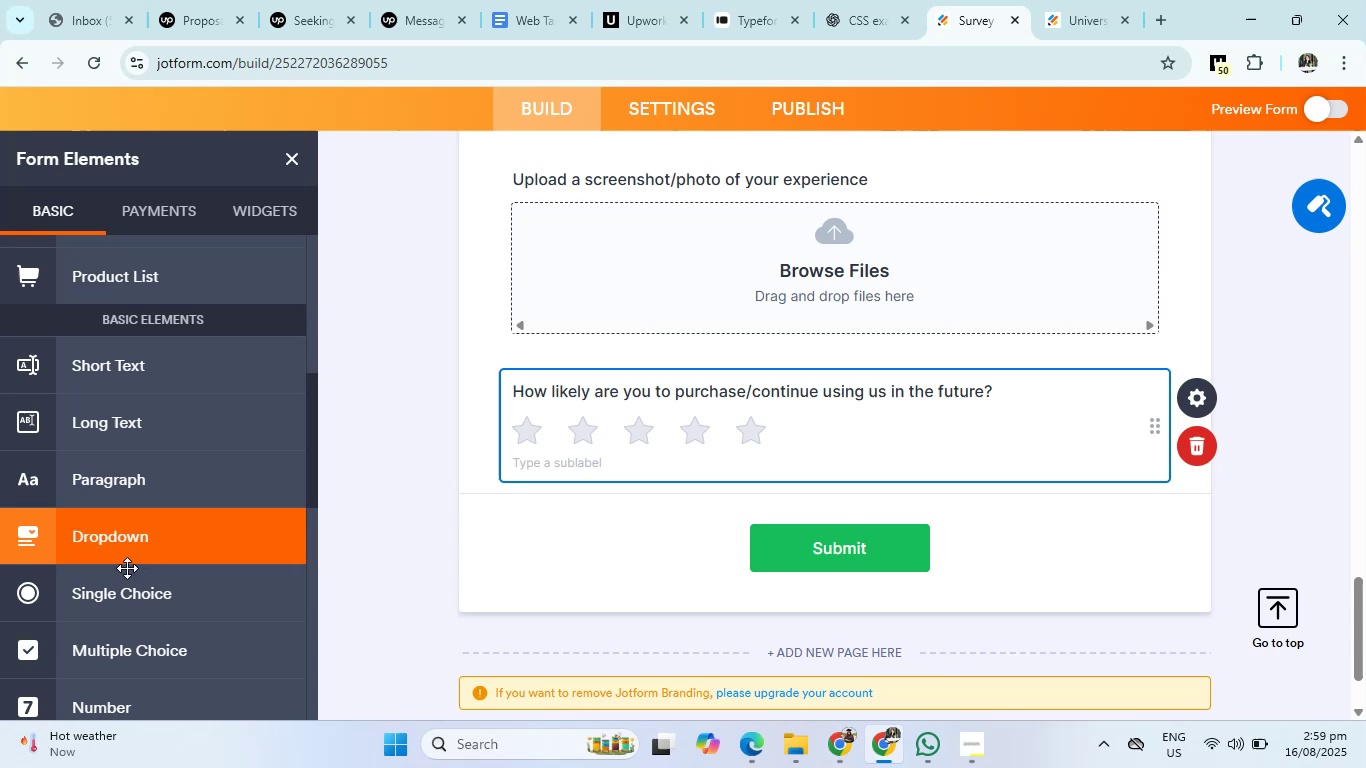 
left_click([125, 580])
 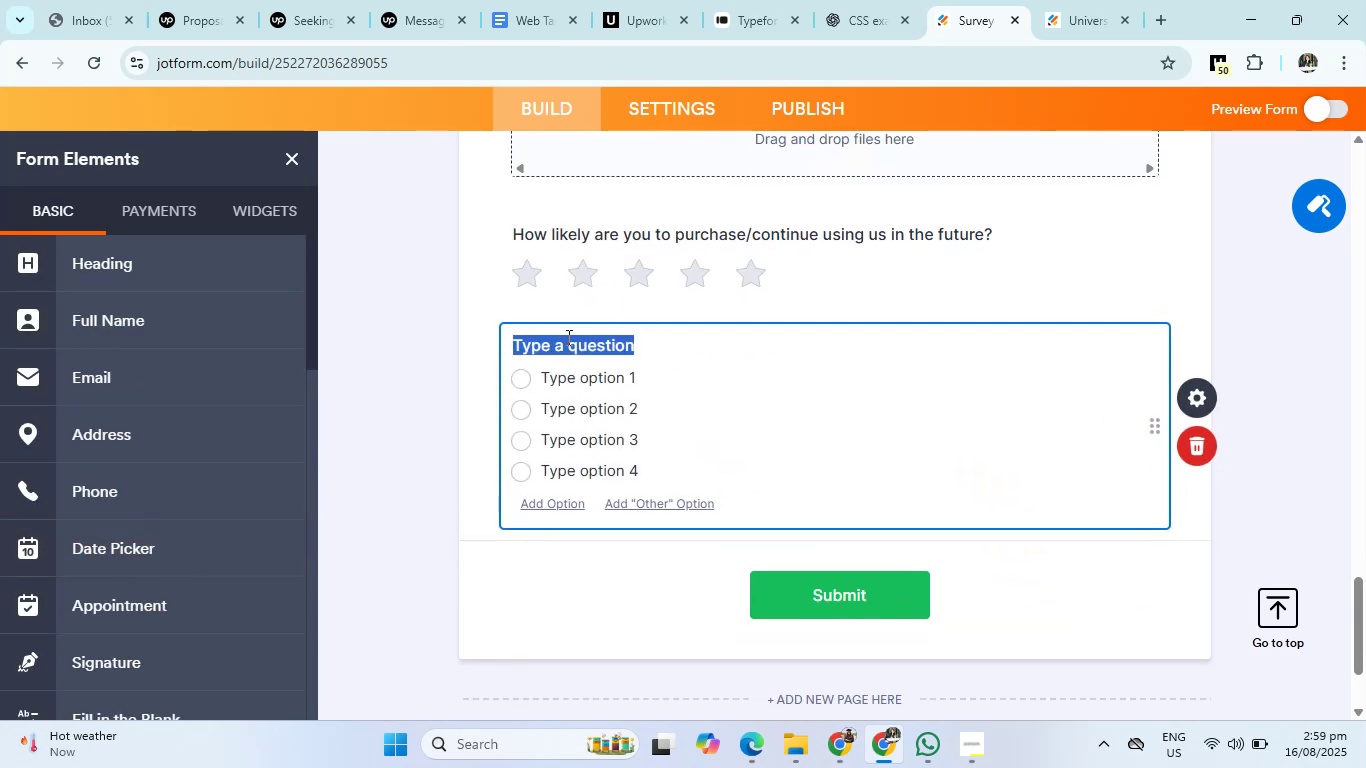 
right_click([567, 337])
 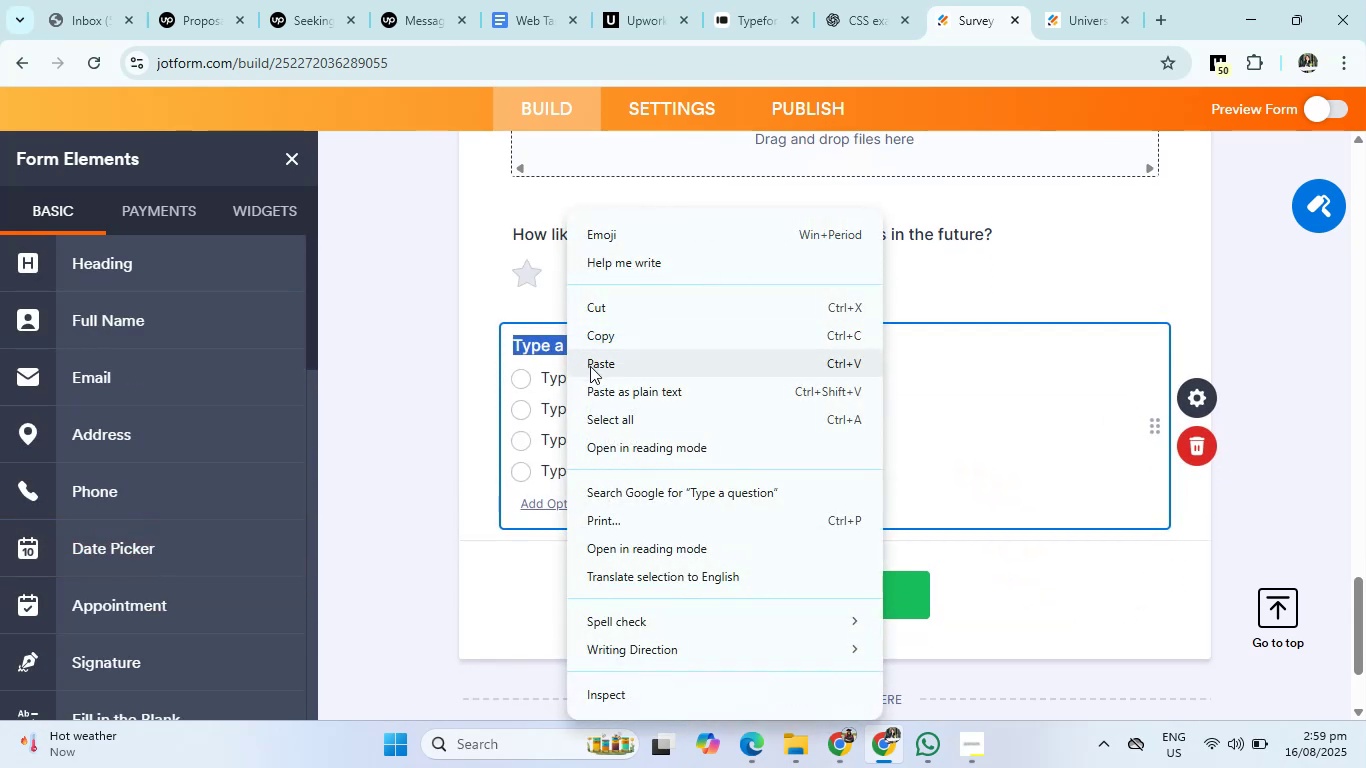 
left_click([590, 367])
 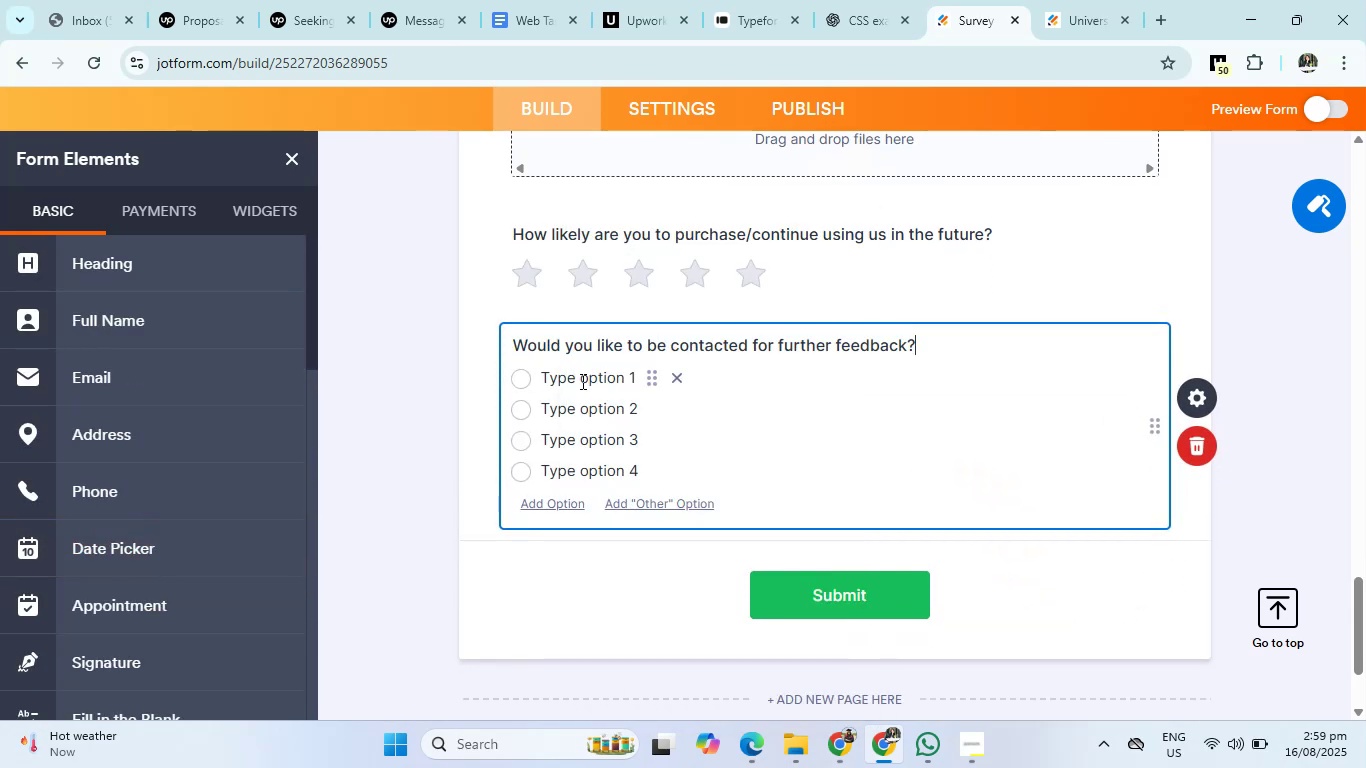 
left_click([581, 381])
 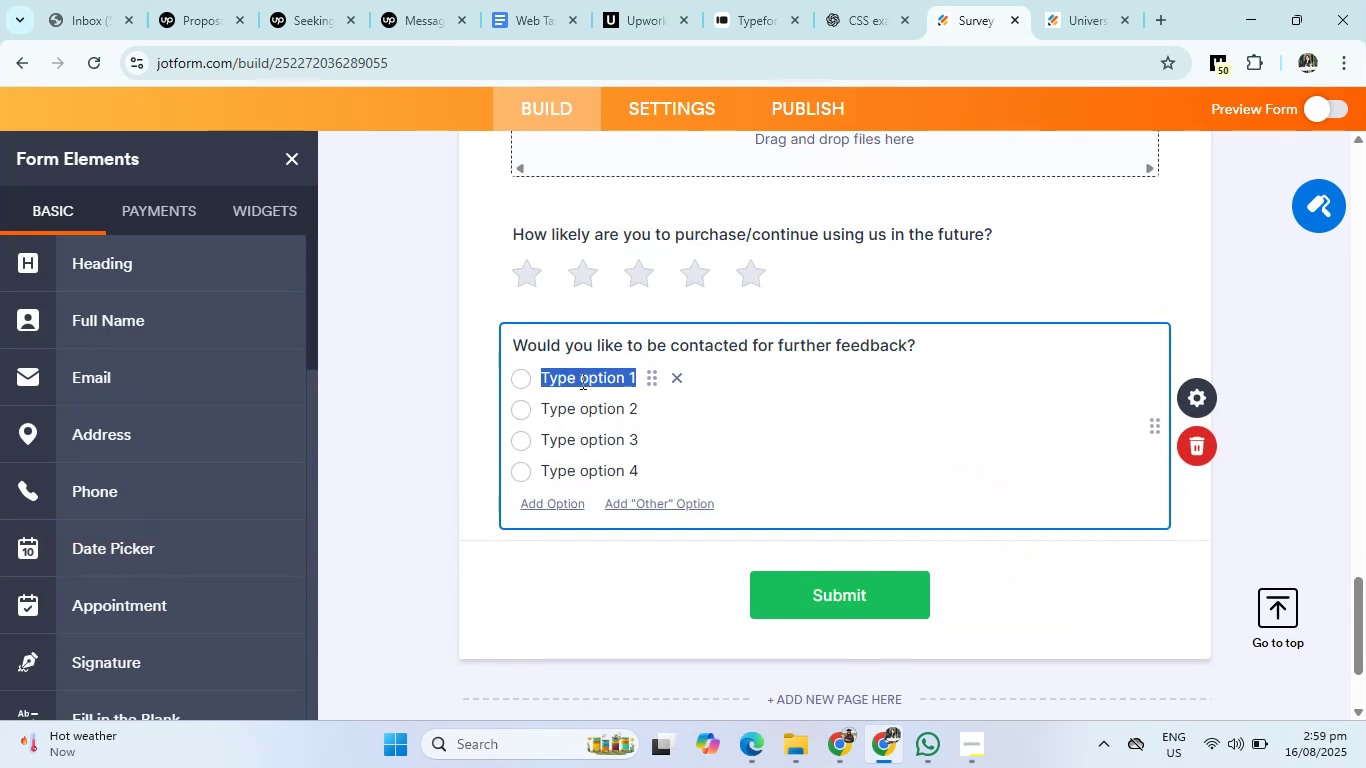 
type(yes)
 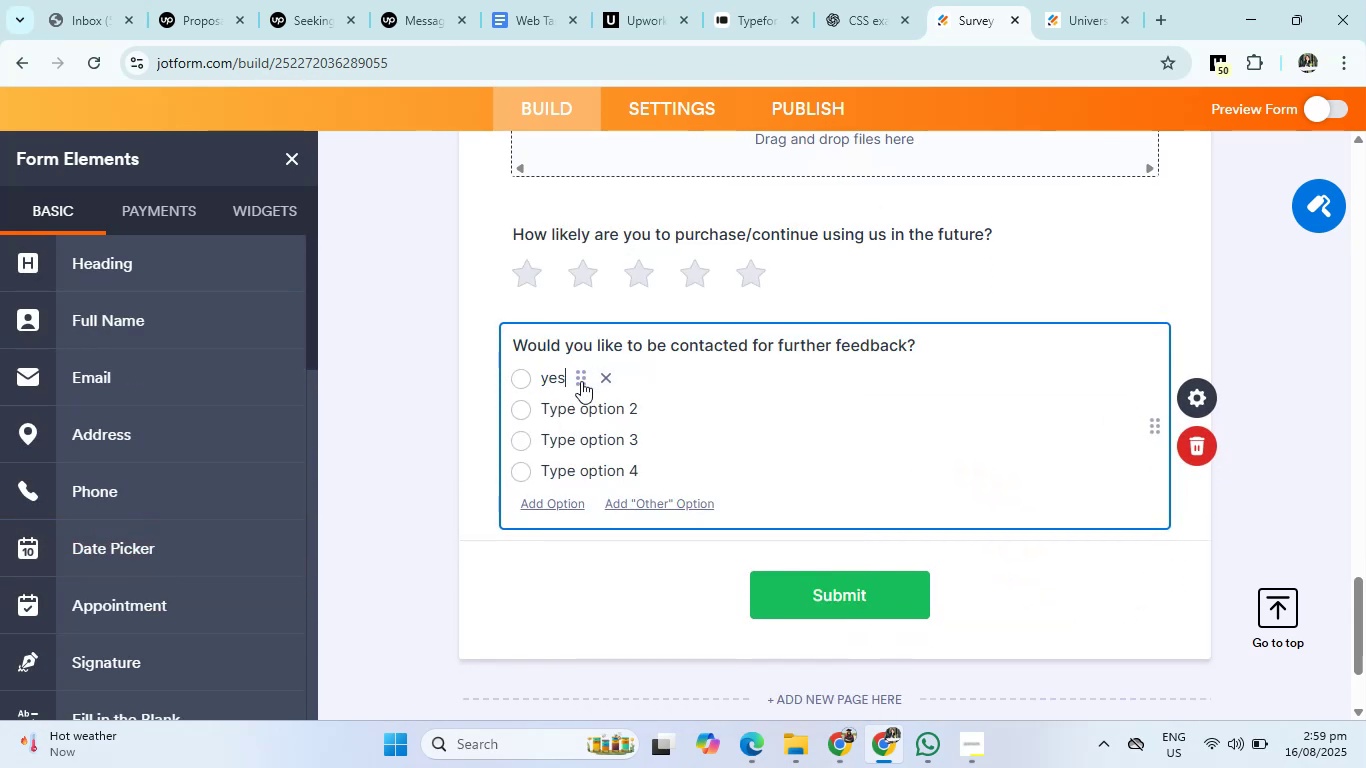 
key(Enter)
 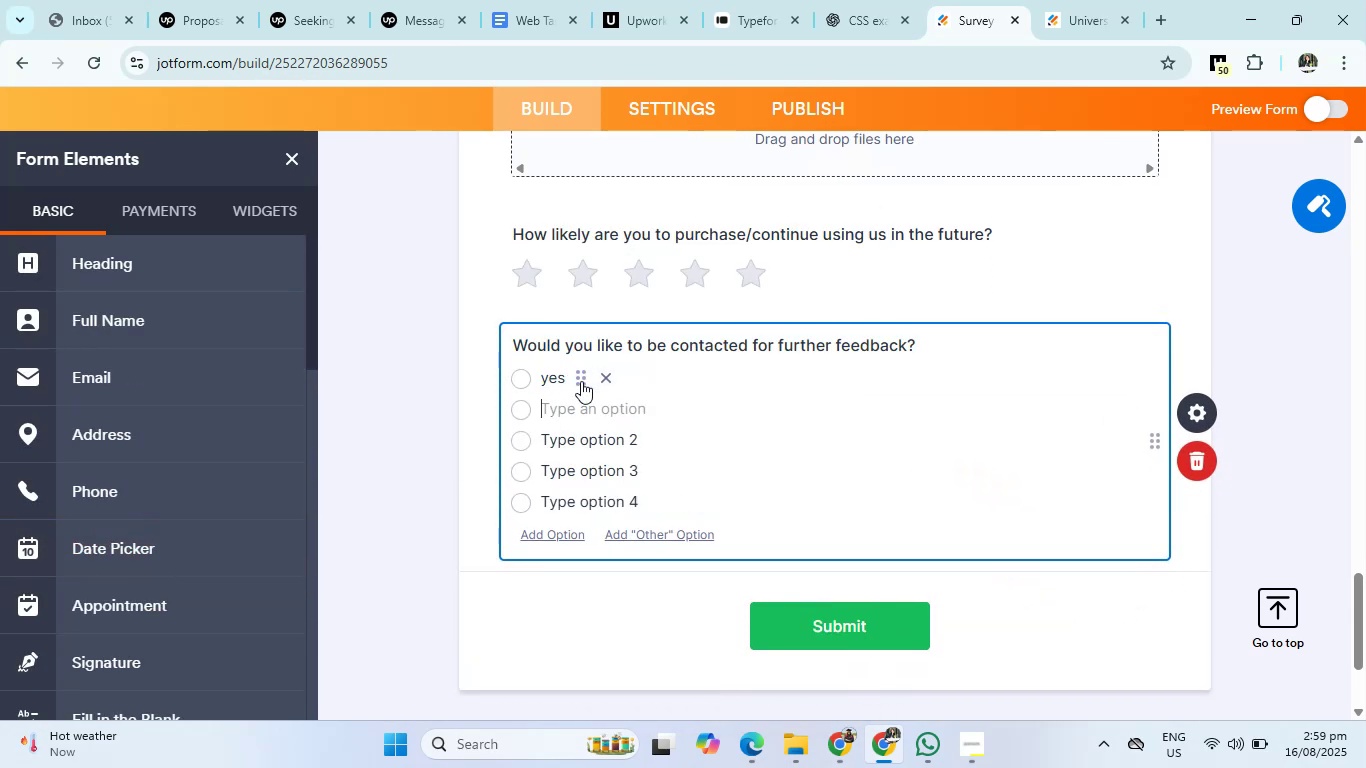 
type(no)
 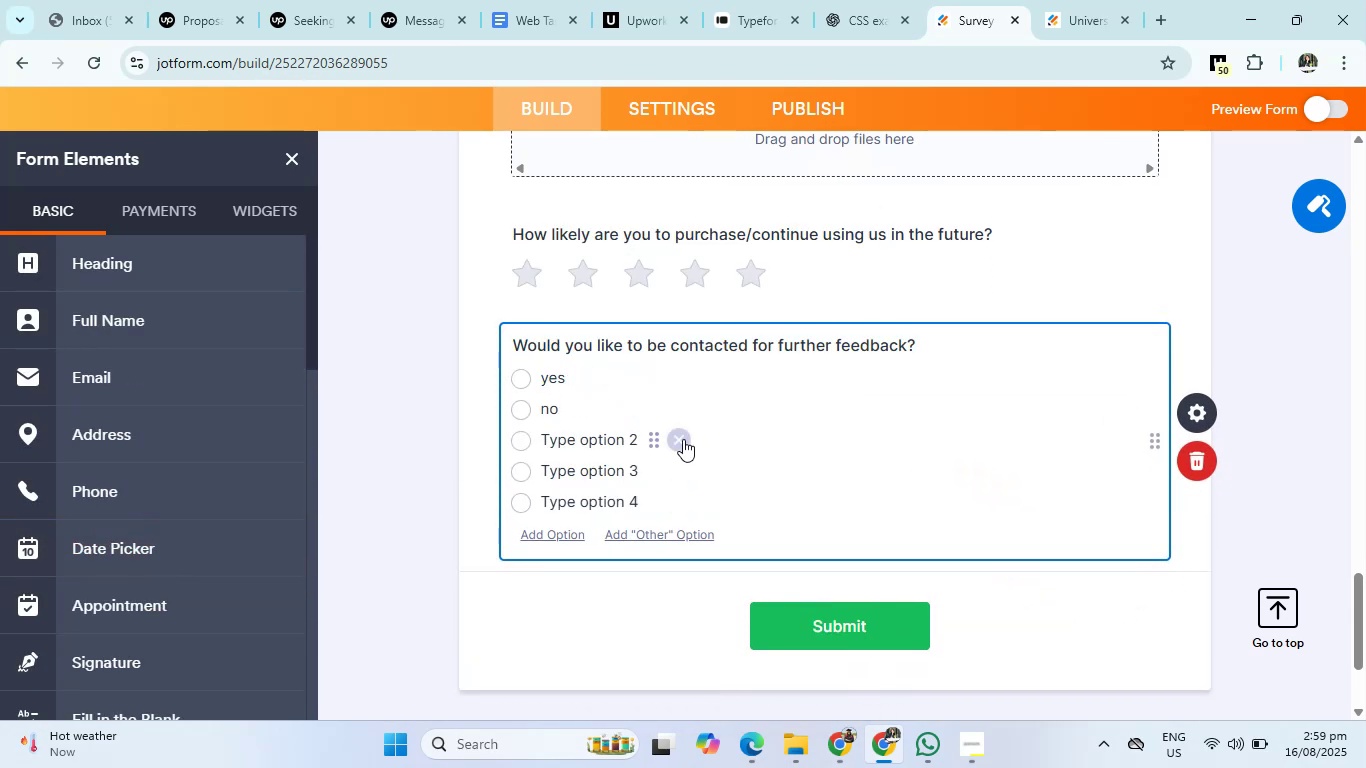 
double_click([683, 439])
 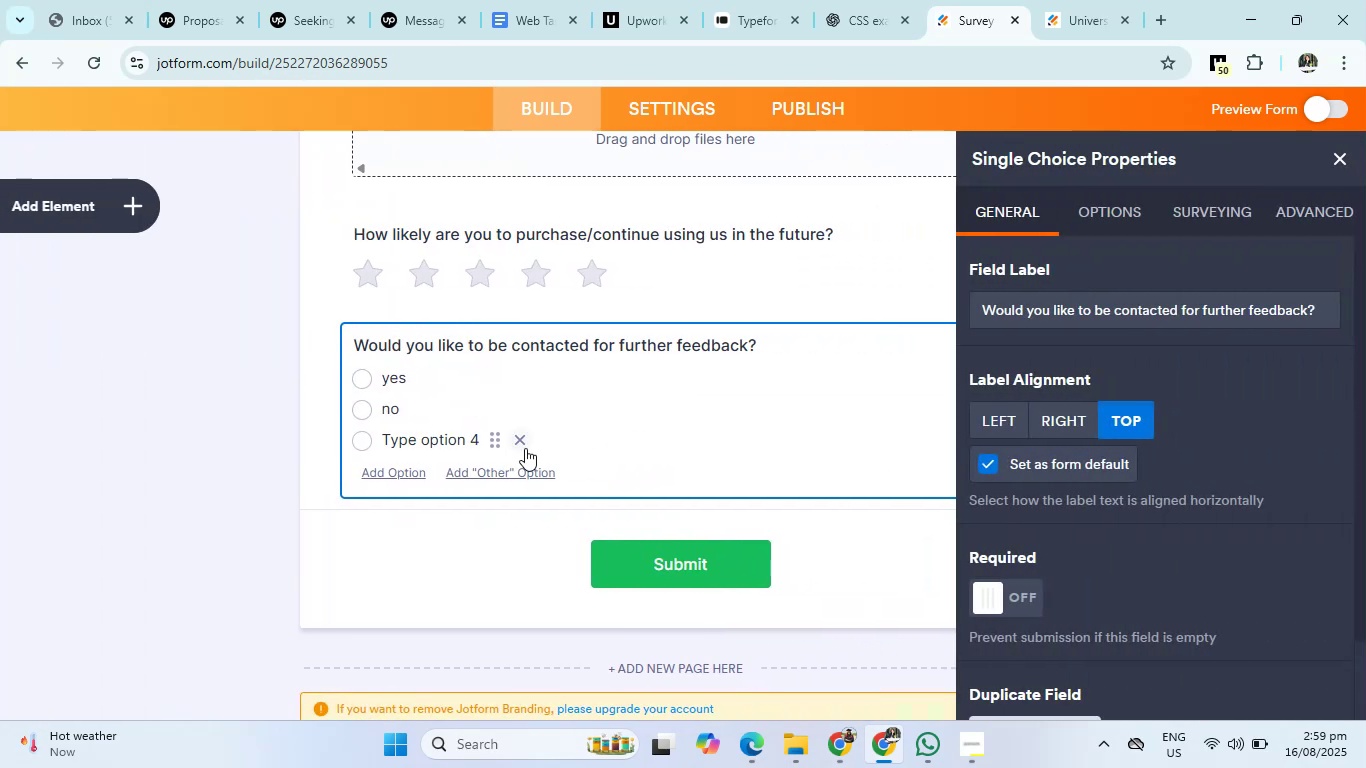 
left_click([517, 441])
 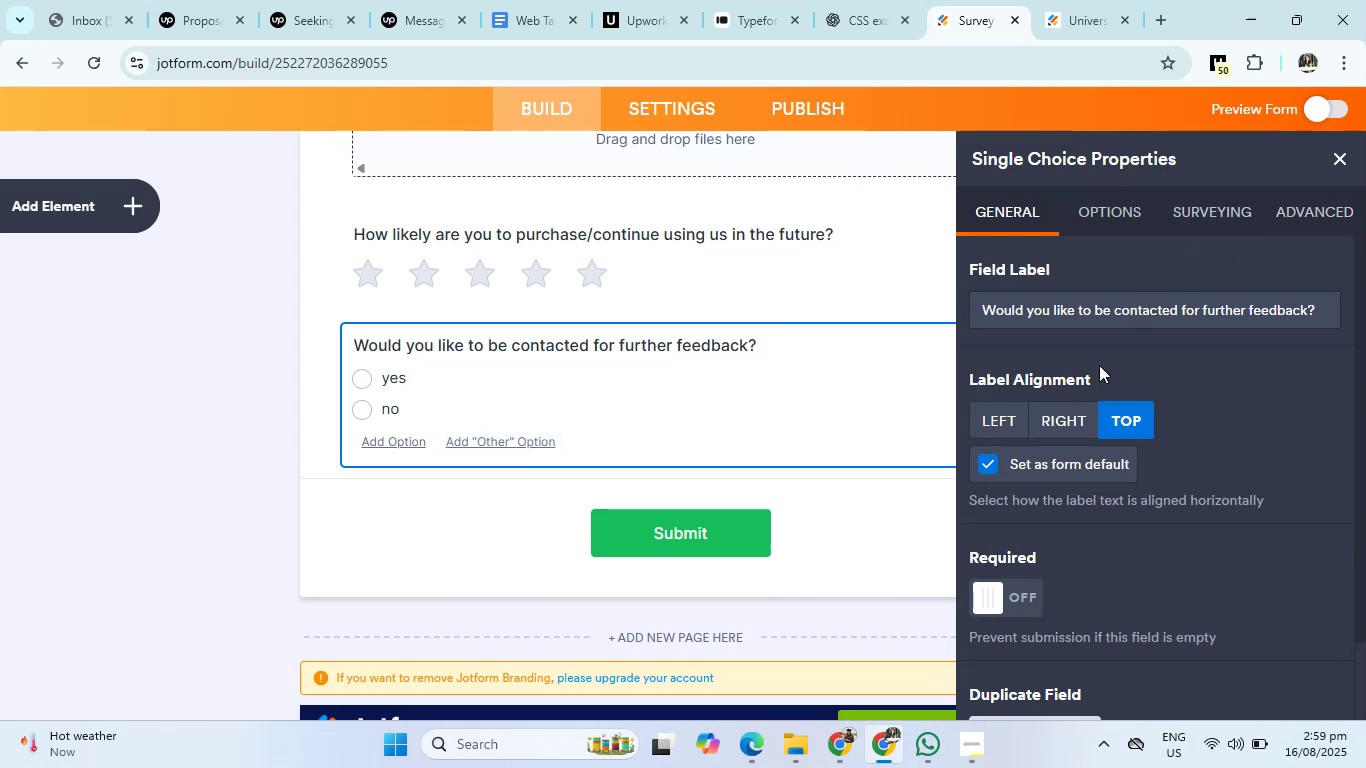 
wait(6.11)
 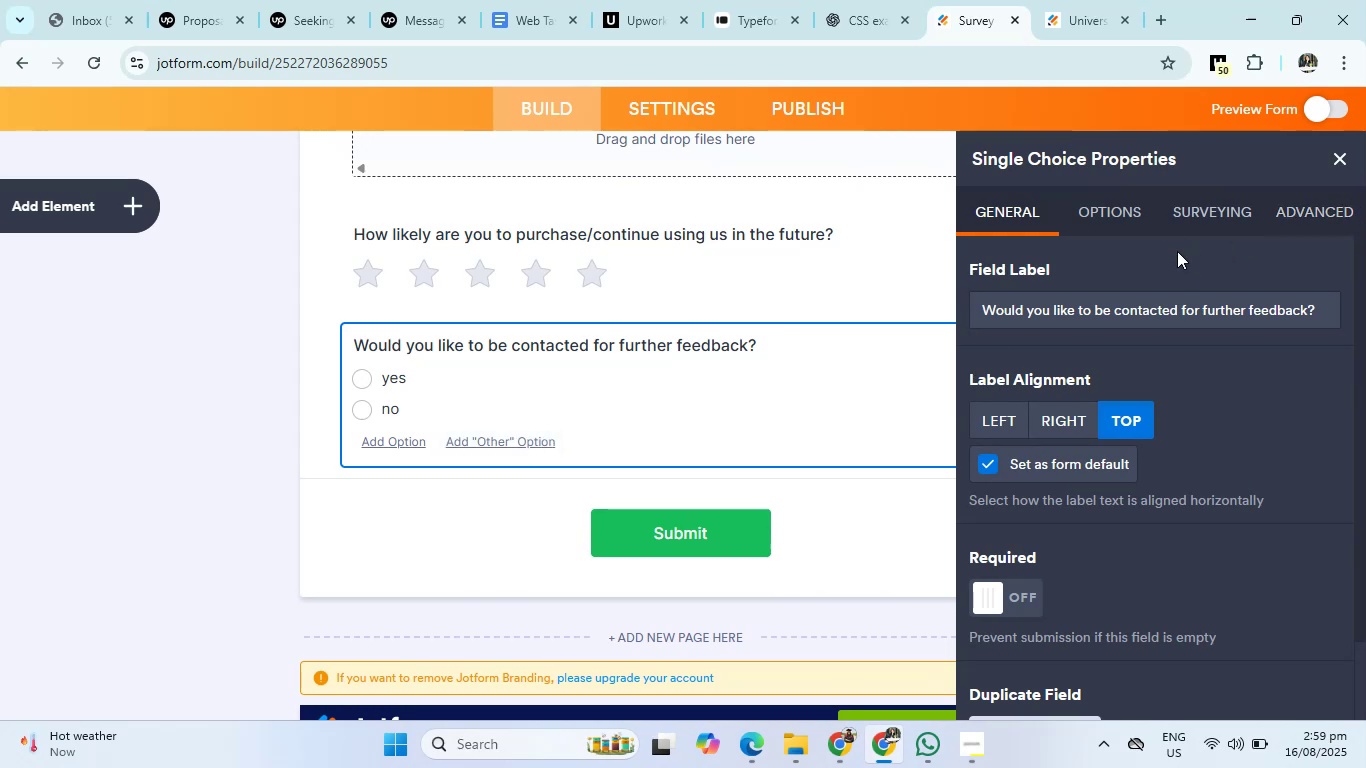 
left_click([1081, 427])
 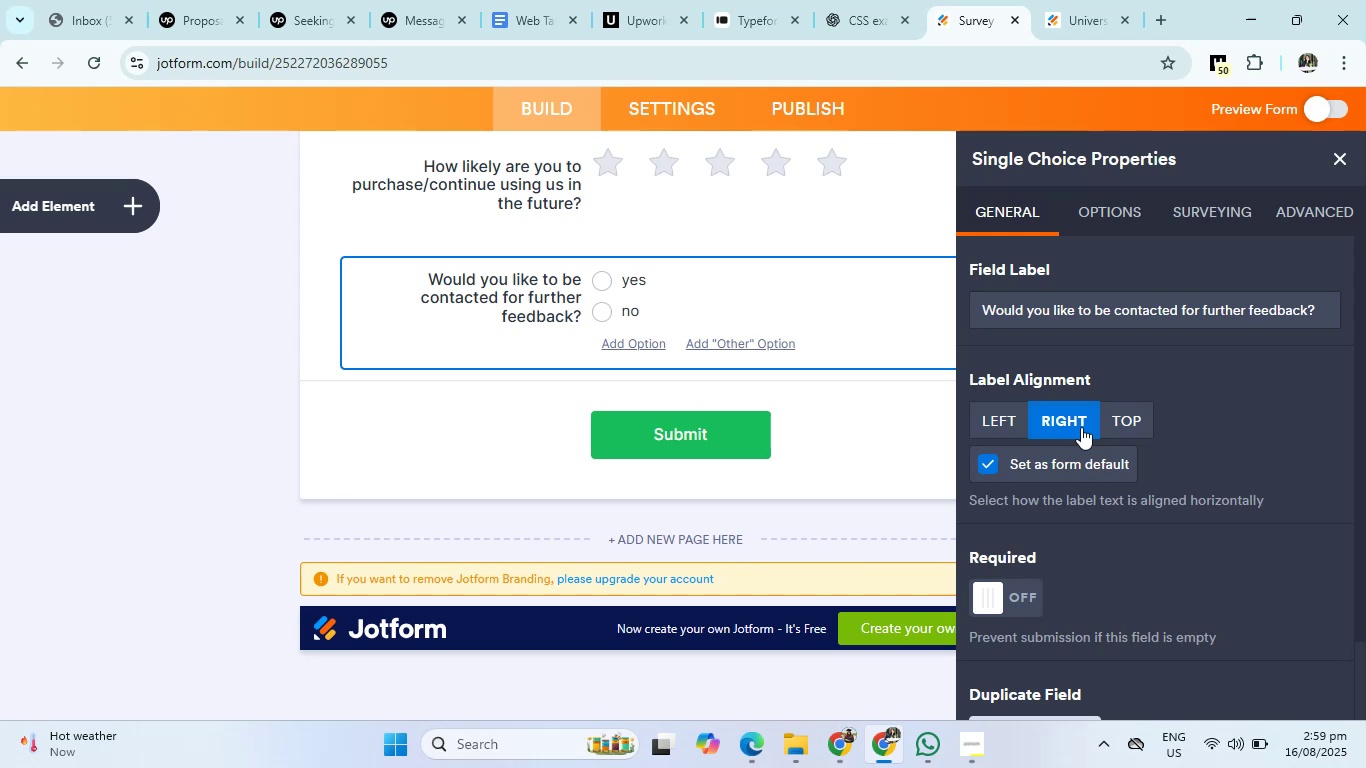 
wait(10.41)
 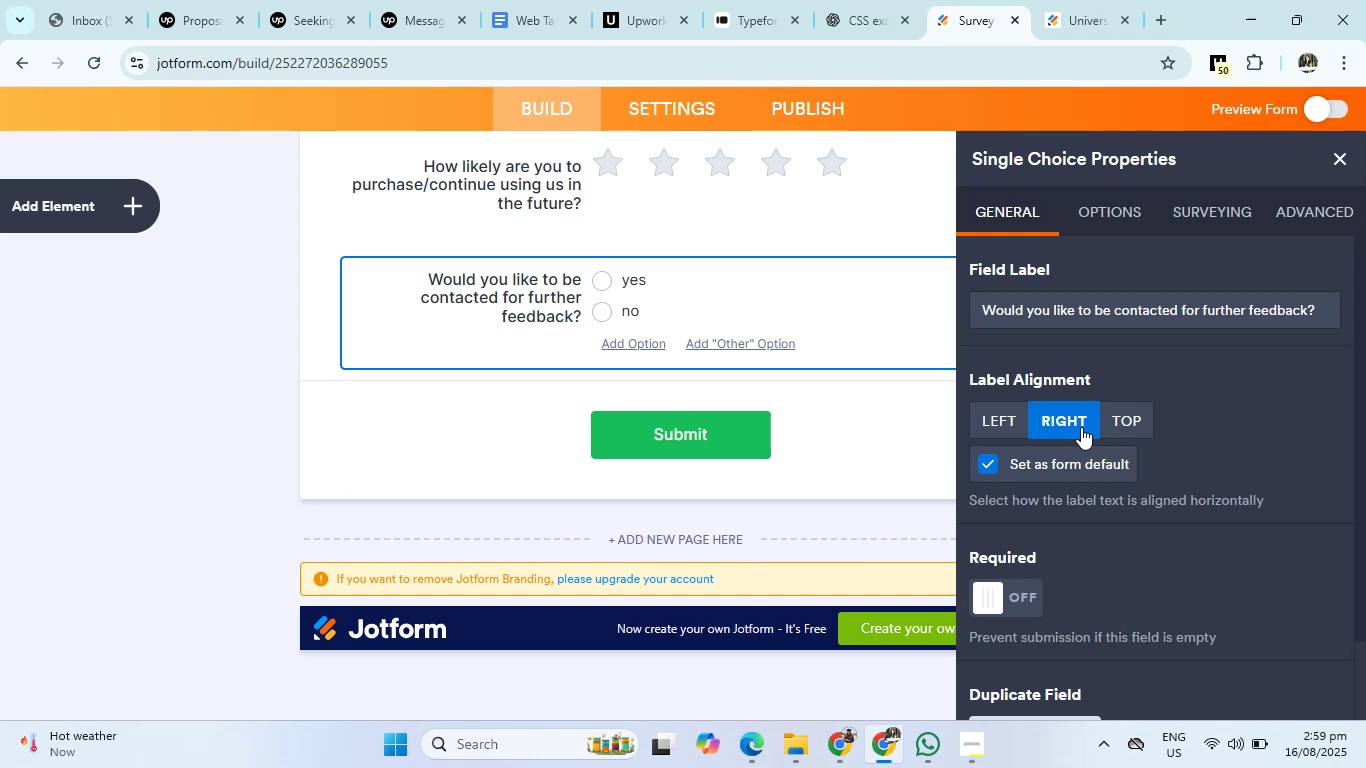 
left_click([993, 423])
 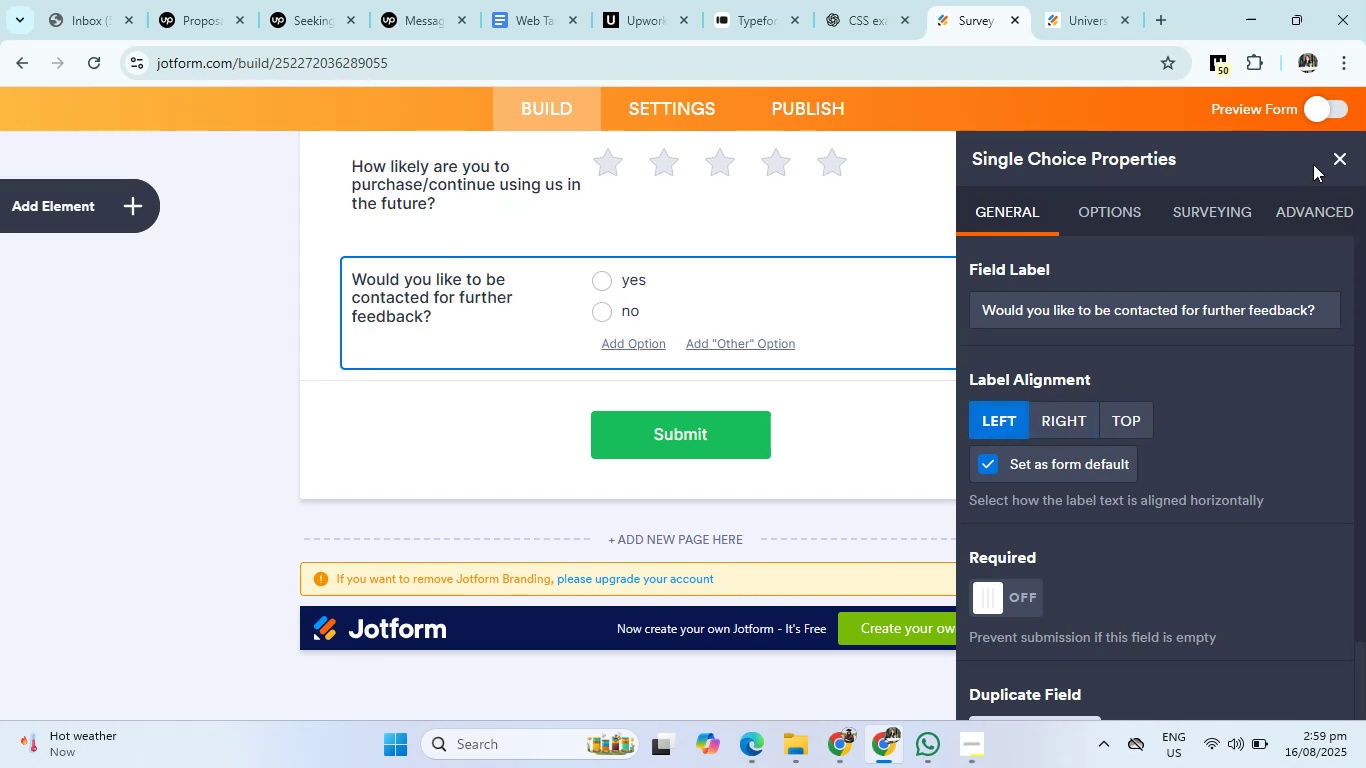 
left_click([1337, 156])
 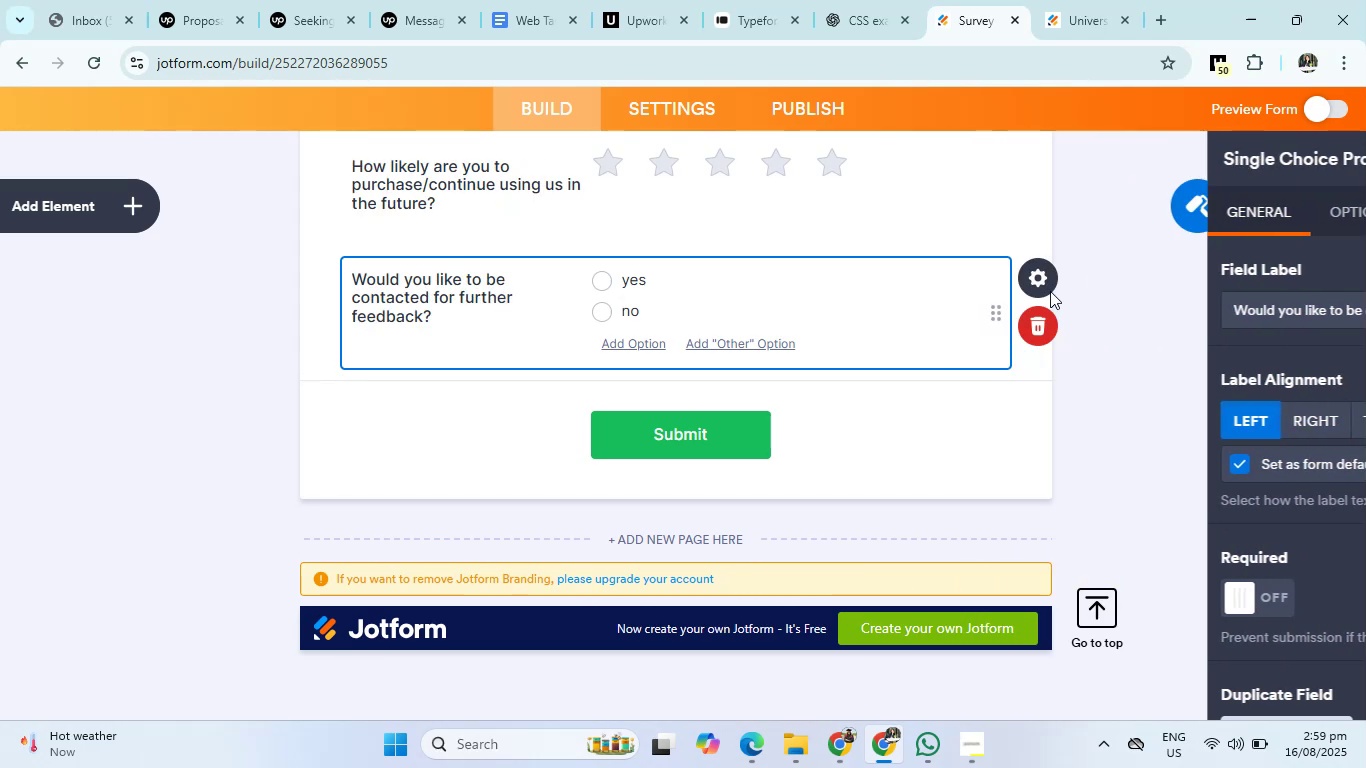 
scroll: coordinate [925, 255], scroll_direction: up, amount: 29.0
 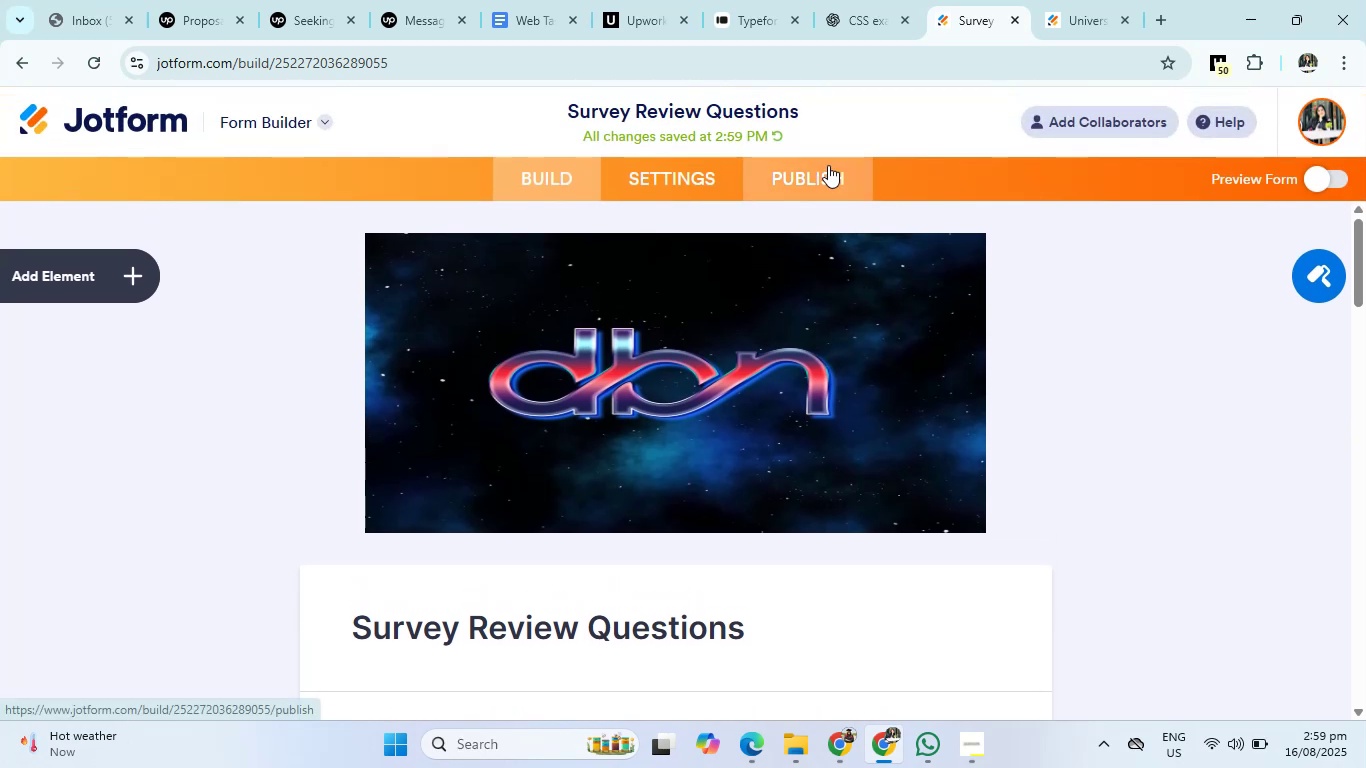 
left_click([819, 162])
 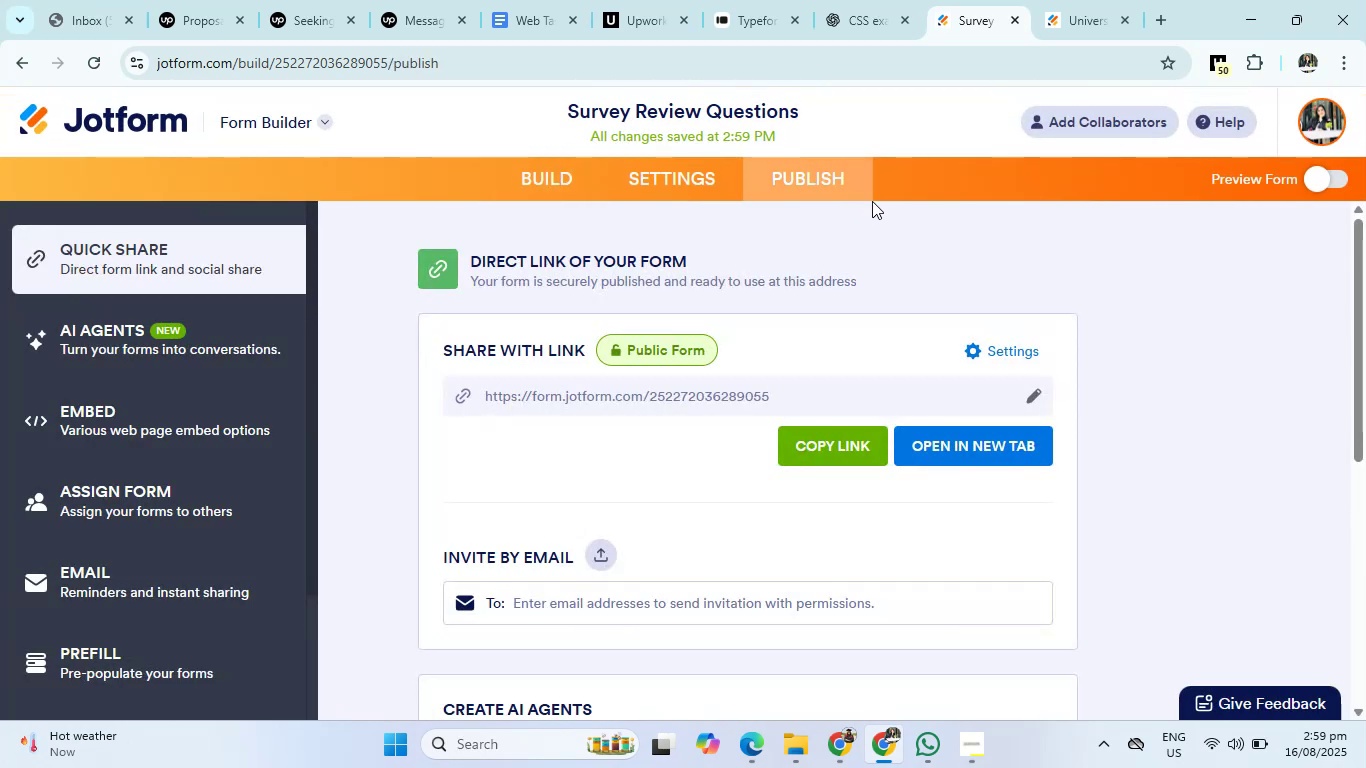 
wait(6.48)
 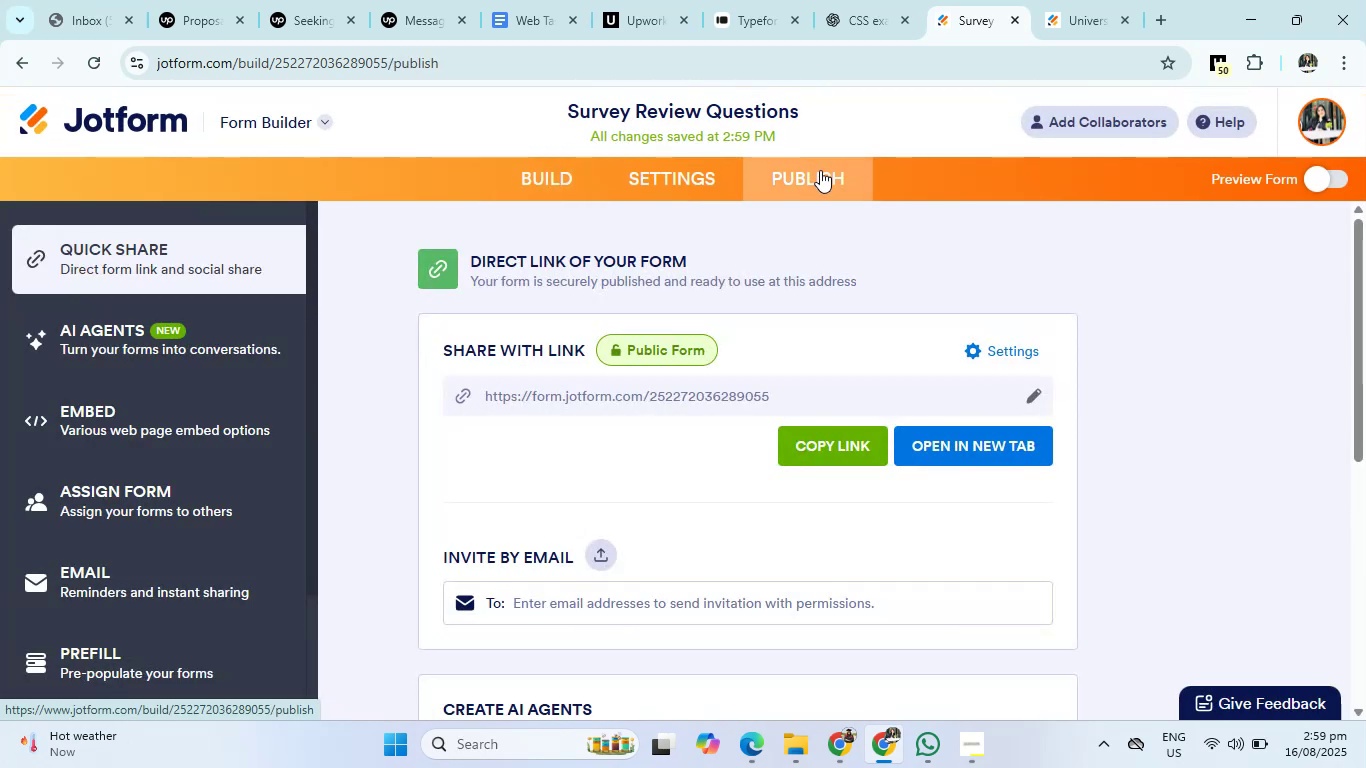 
left_click([859, 449])
 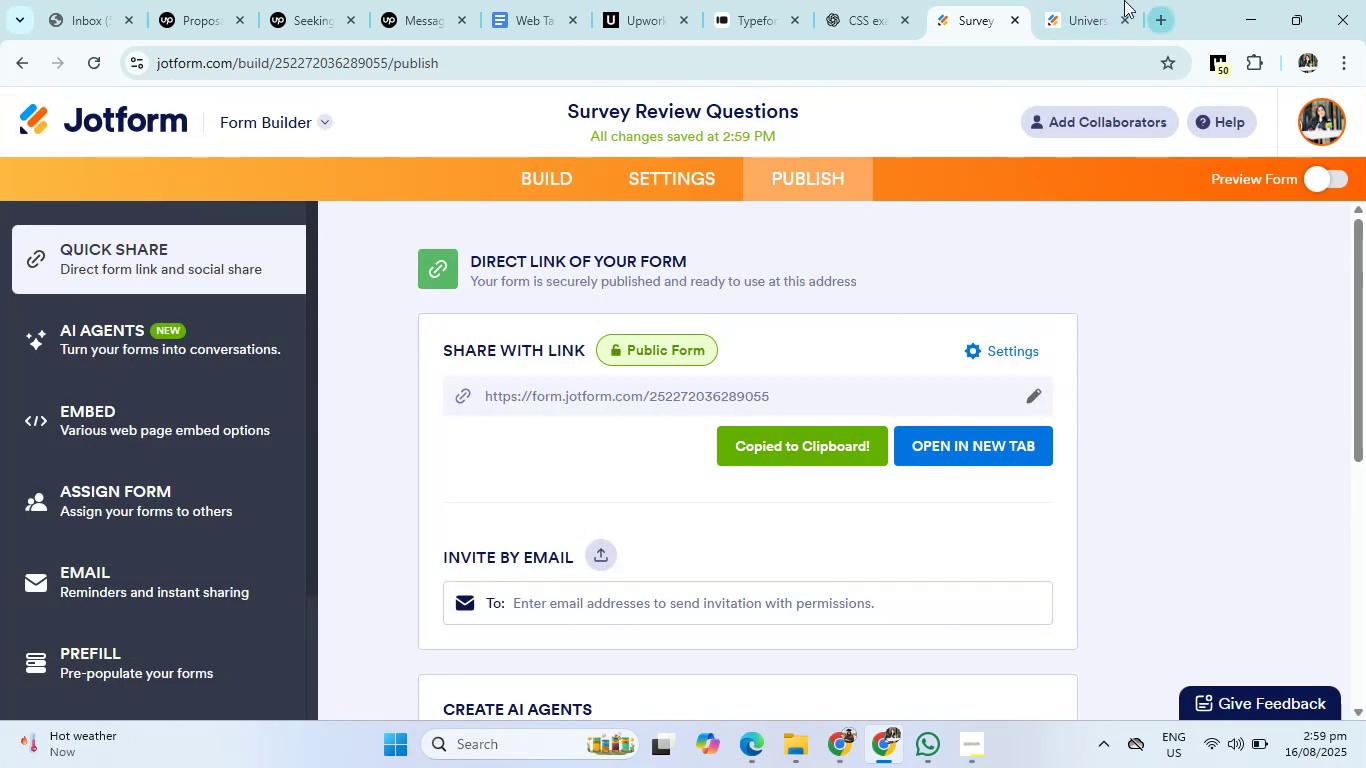 
left_click([1106, 0])
 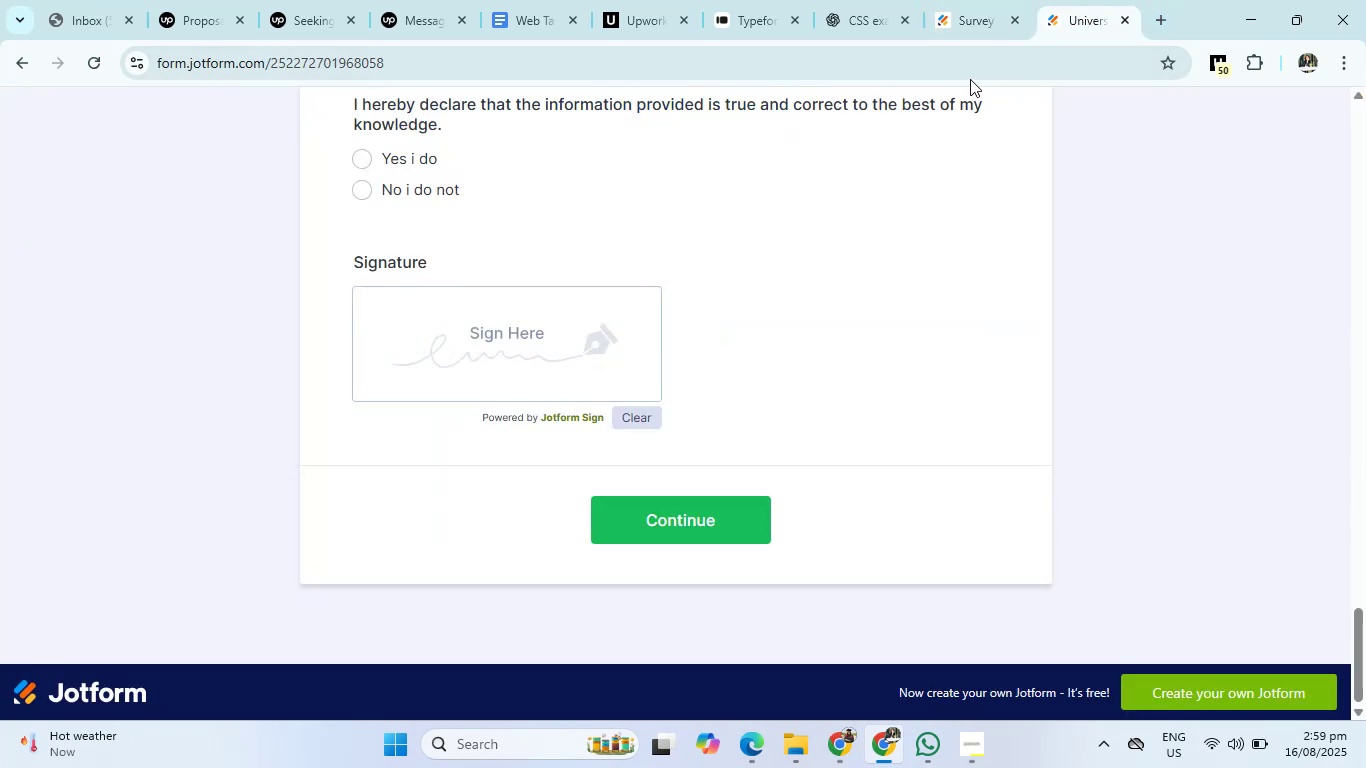 
double_click([966, 73])
 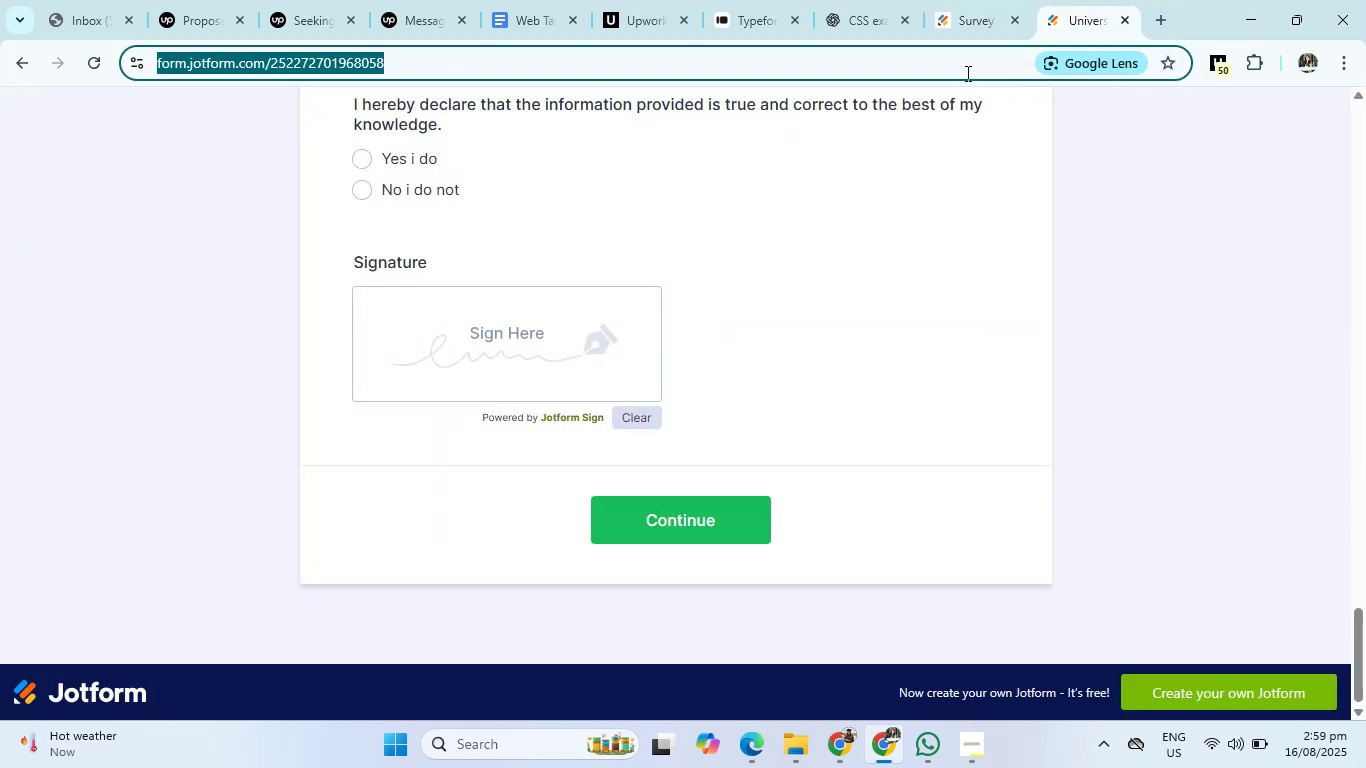 
right_click([966, 73])
 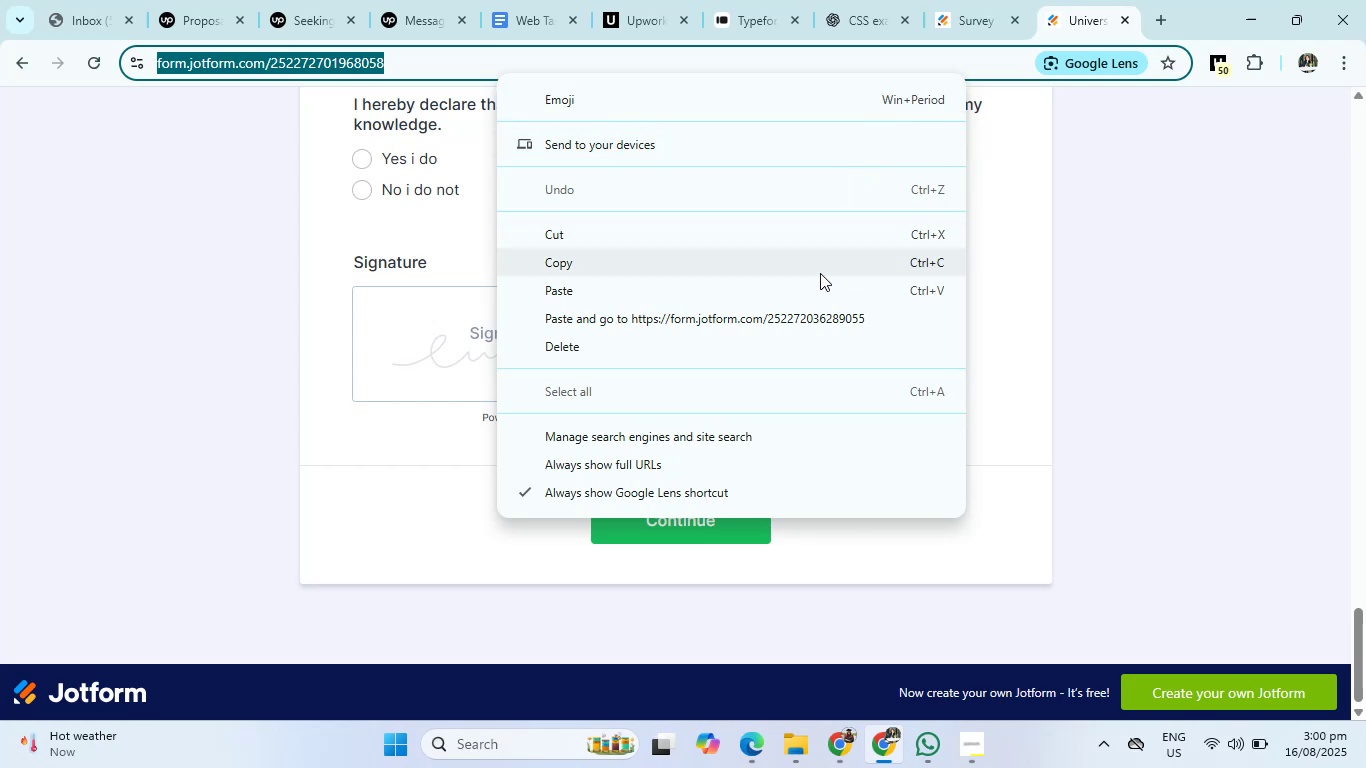 
left_click([820, 280])
 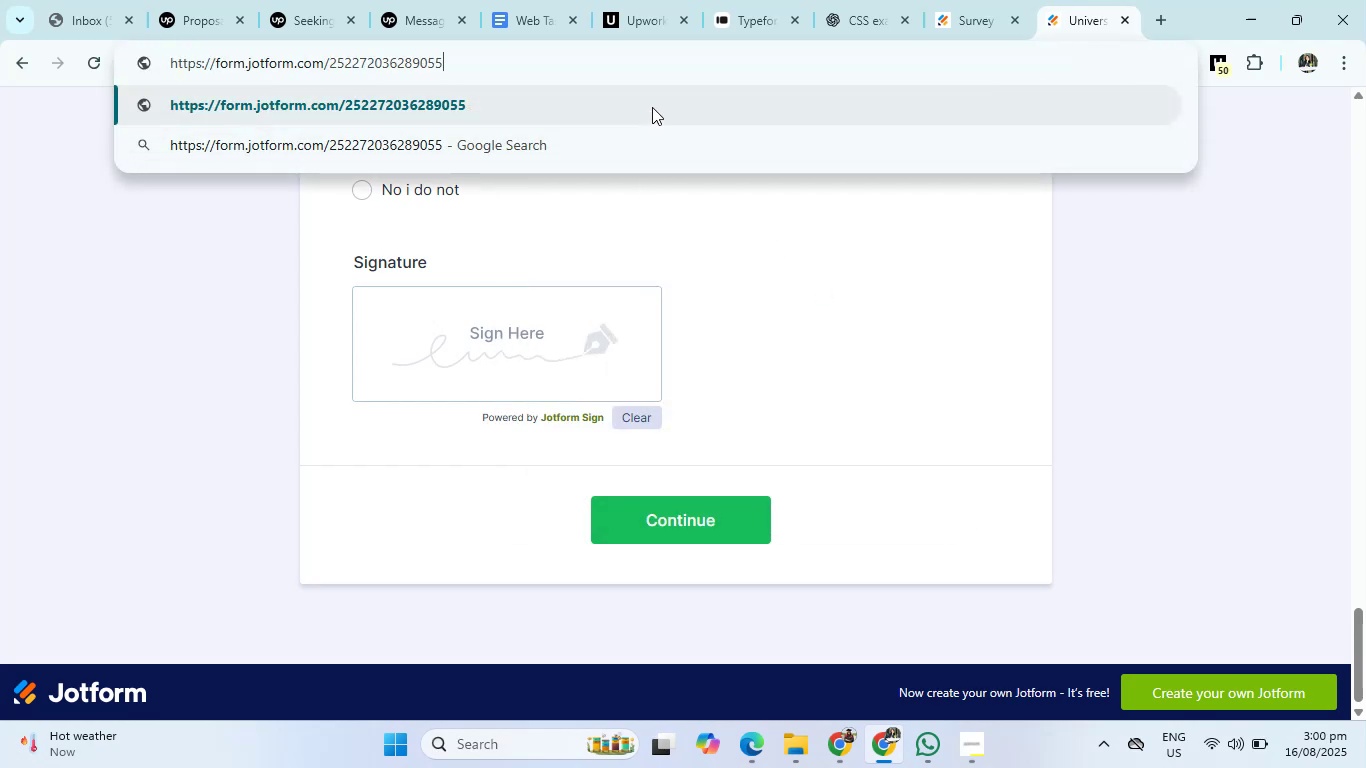 
left_click([658, 93])
 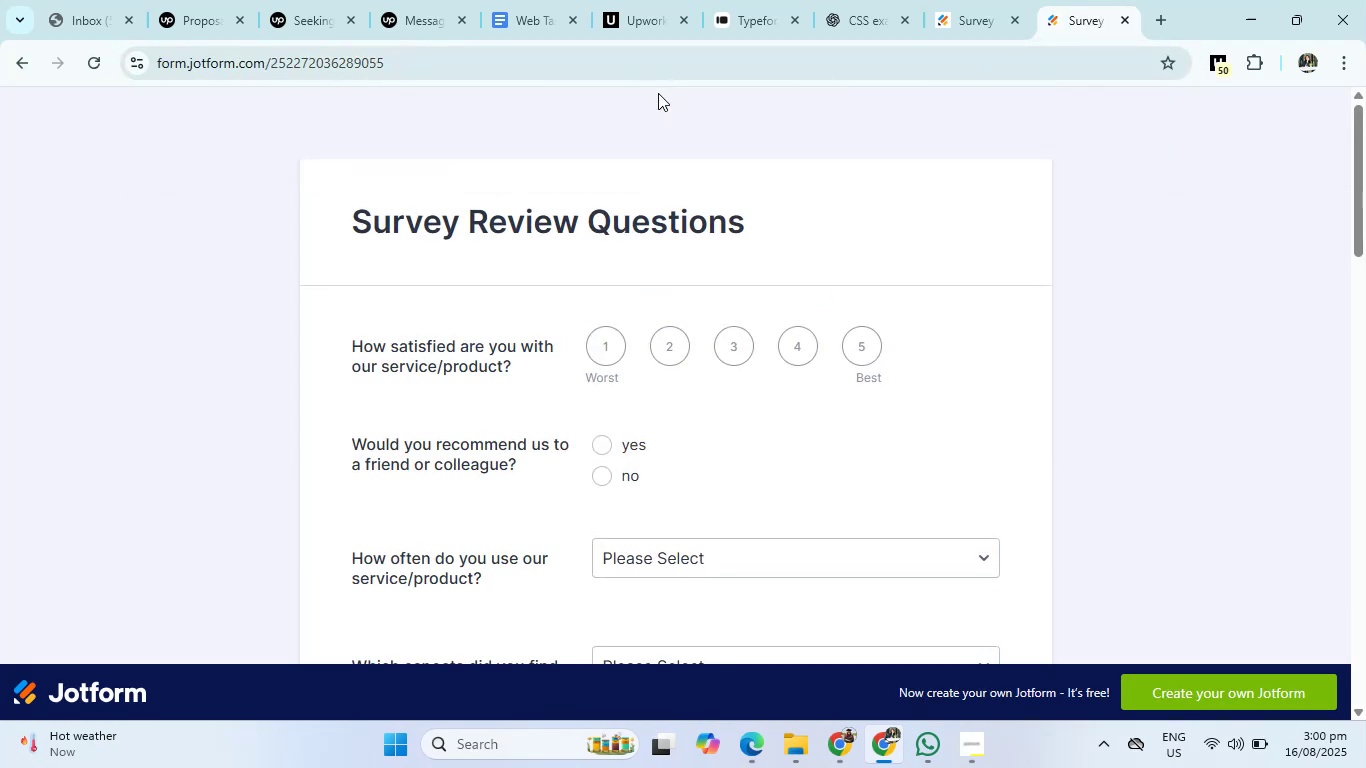 
scroll: coordinate [816, 244], scroll_direction: down, amount: 7.0
 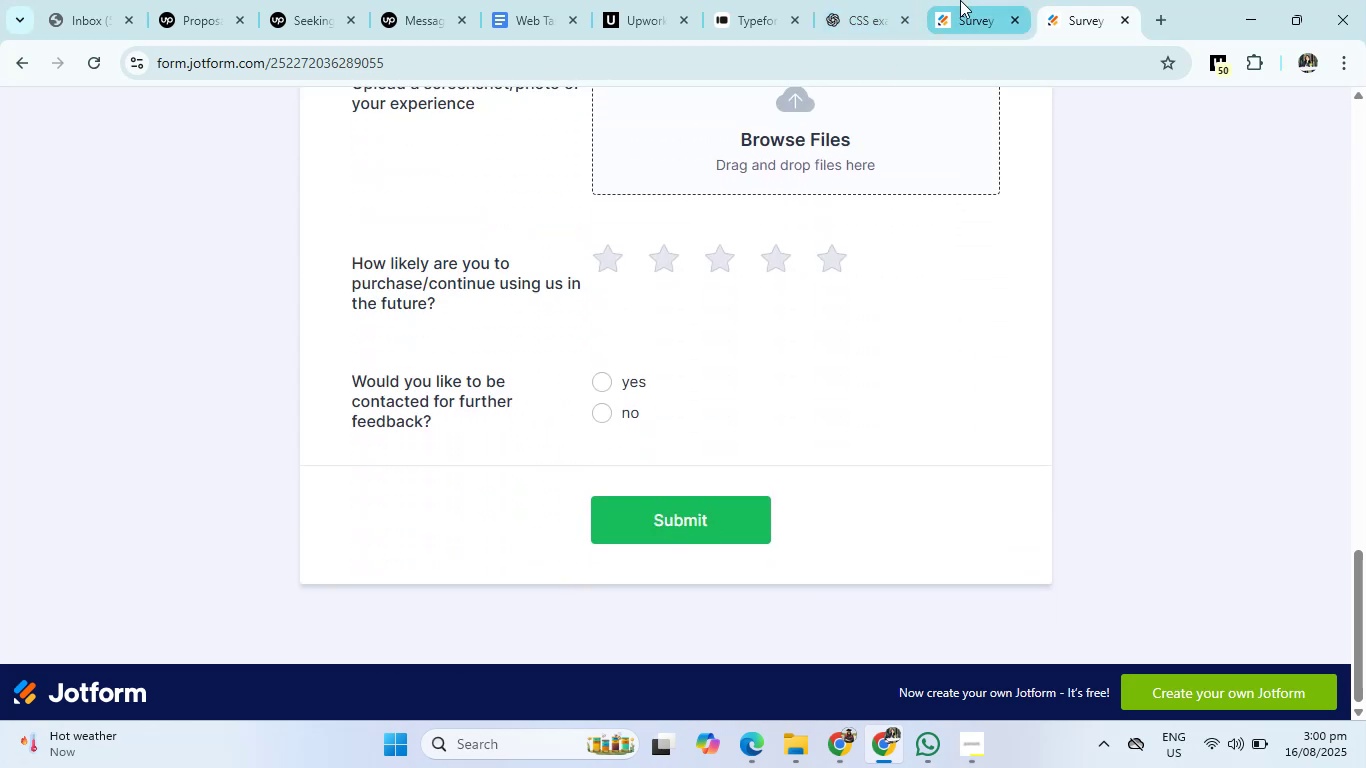 
left_click([960, 0])
 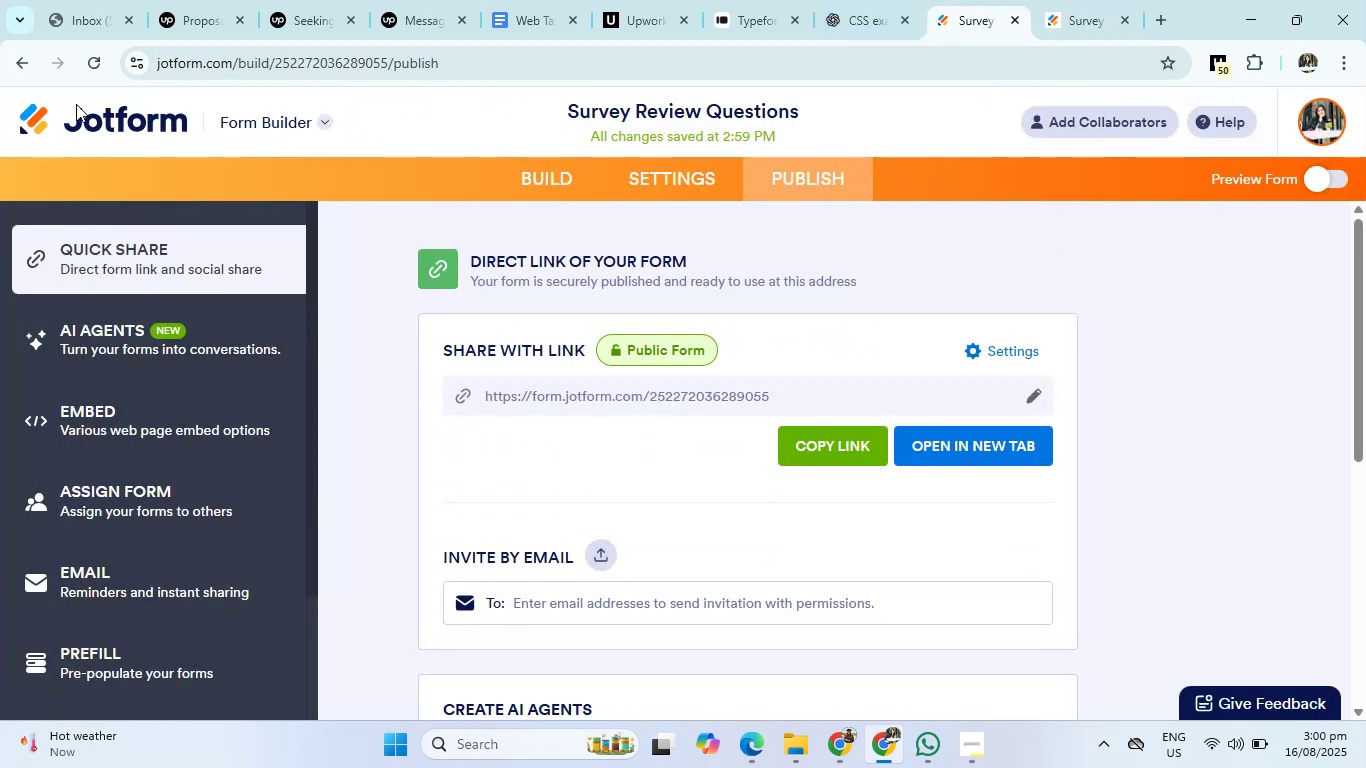 
left_click([91, 123])
 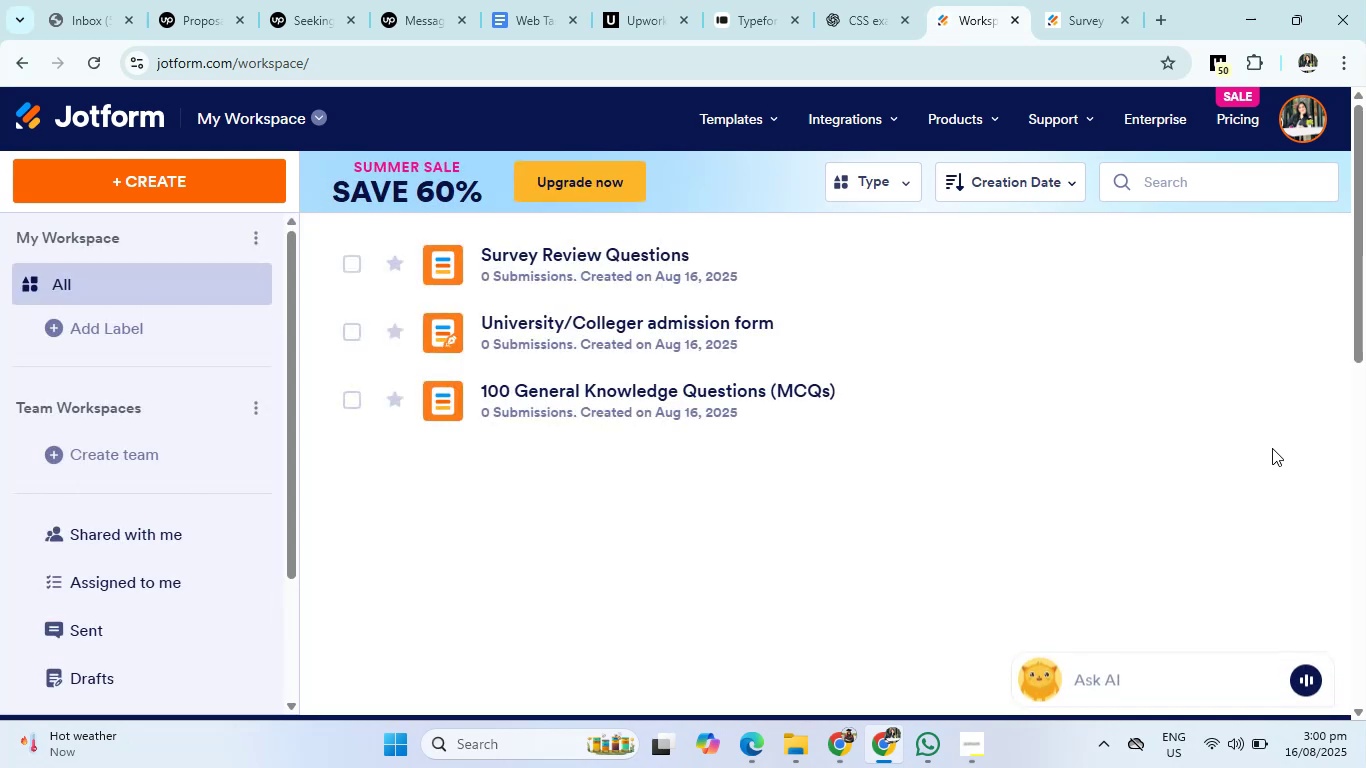 
wait(7.66)
 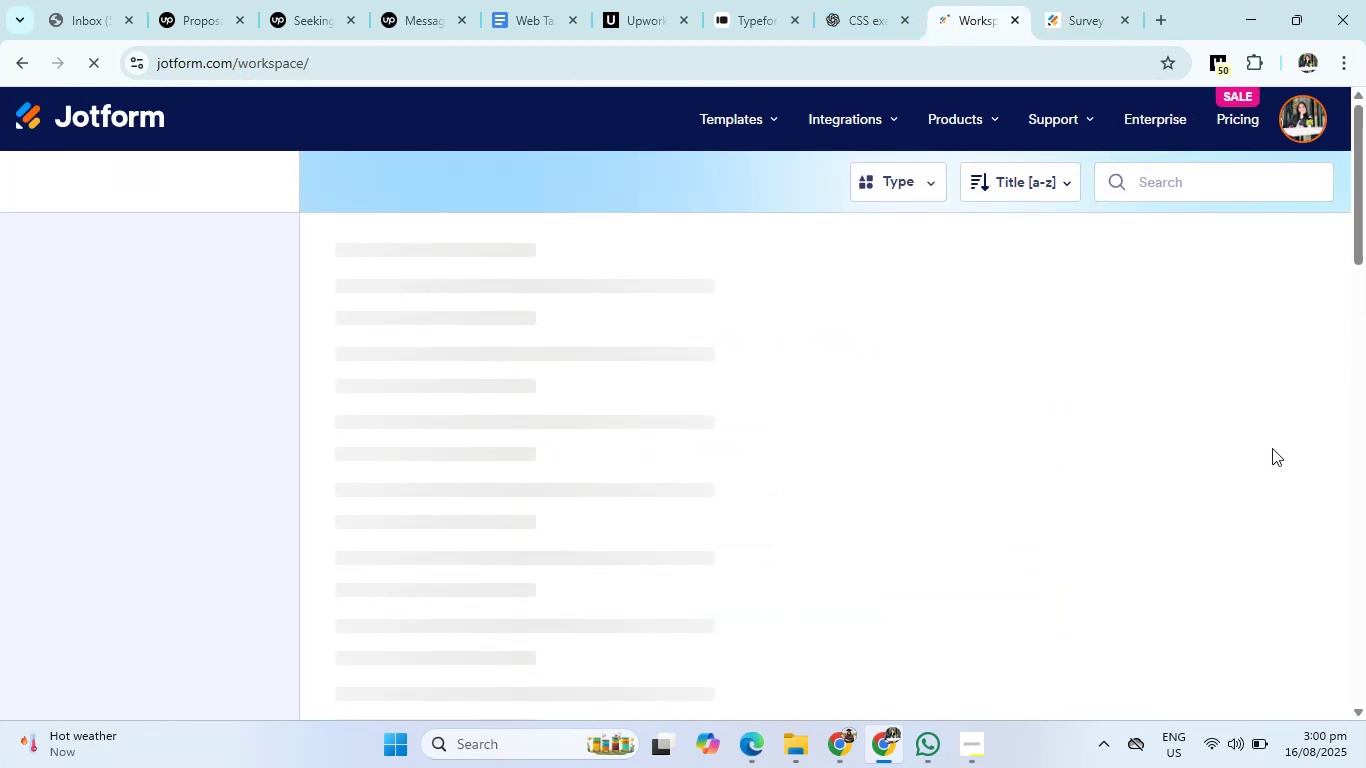 
left_click([156, 169])
 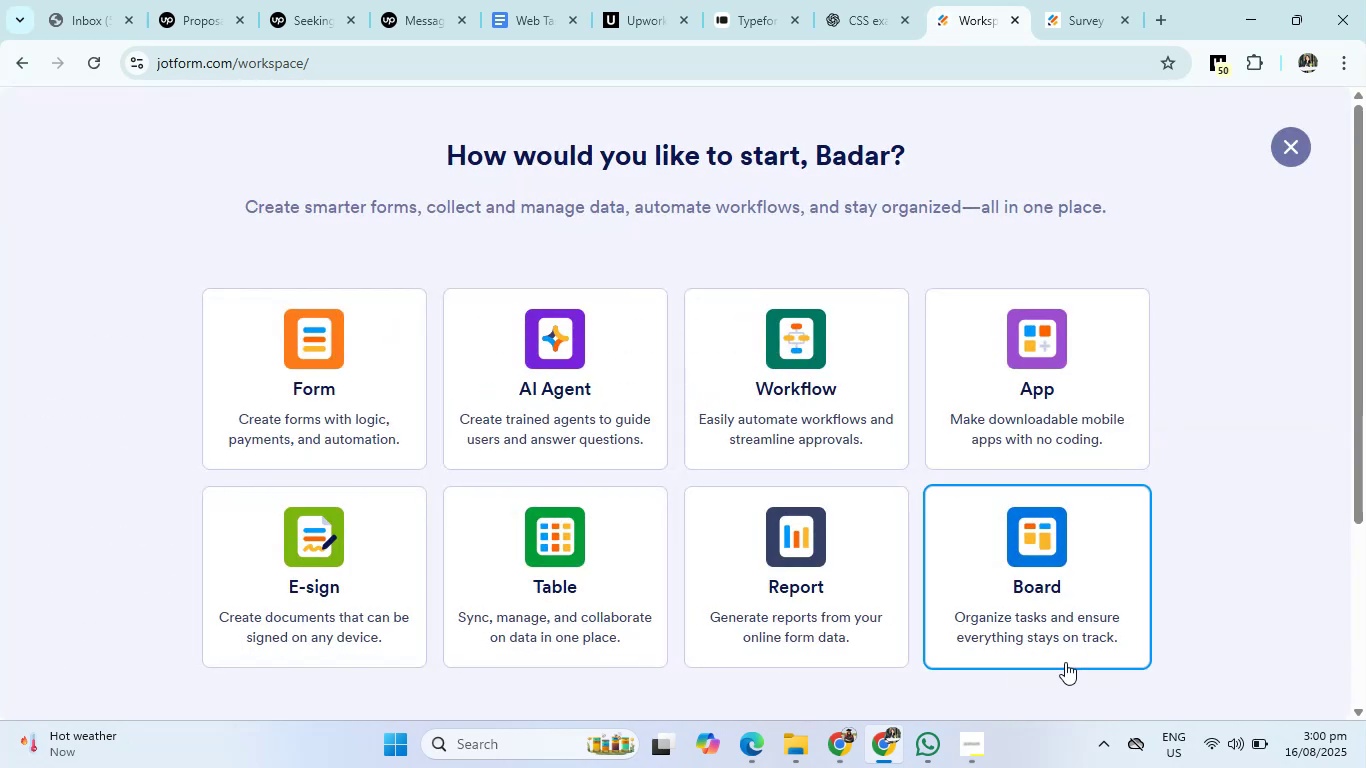 
wait(6.73)
 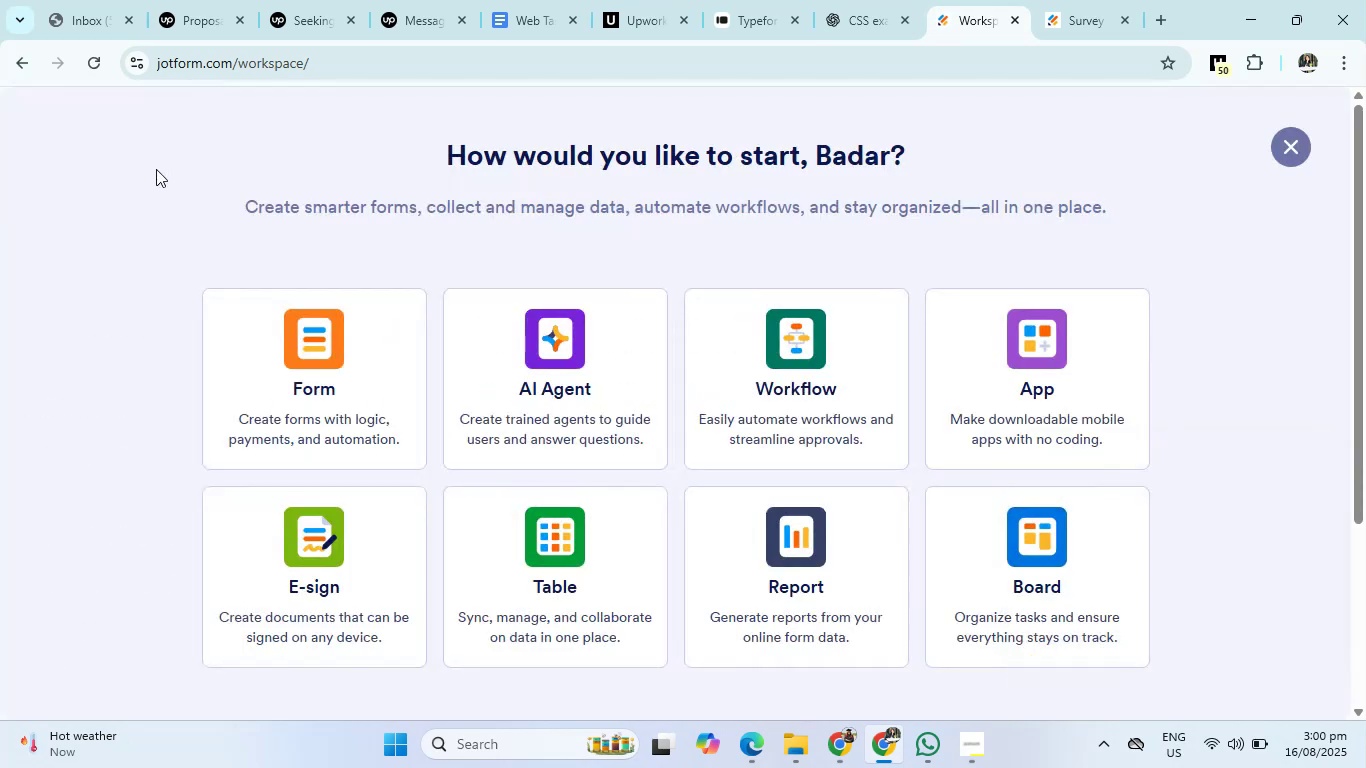 
left_click([325, 385])
 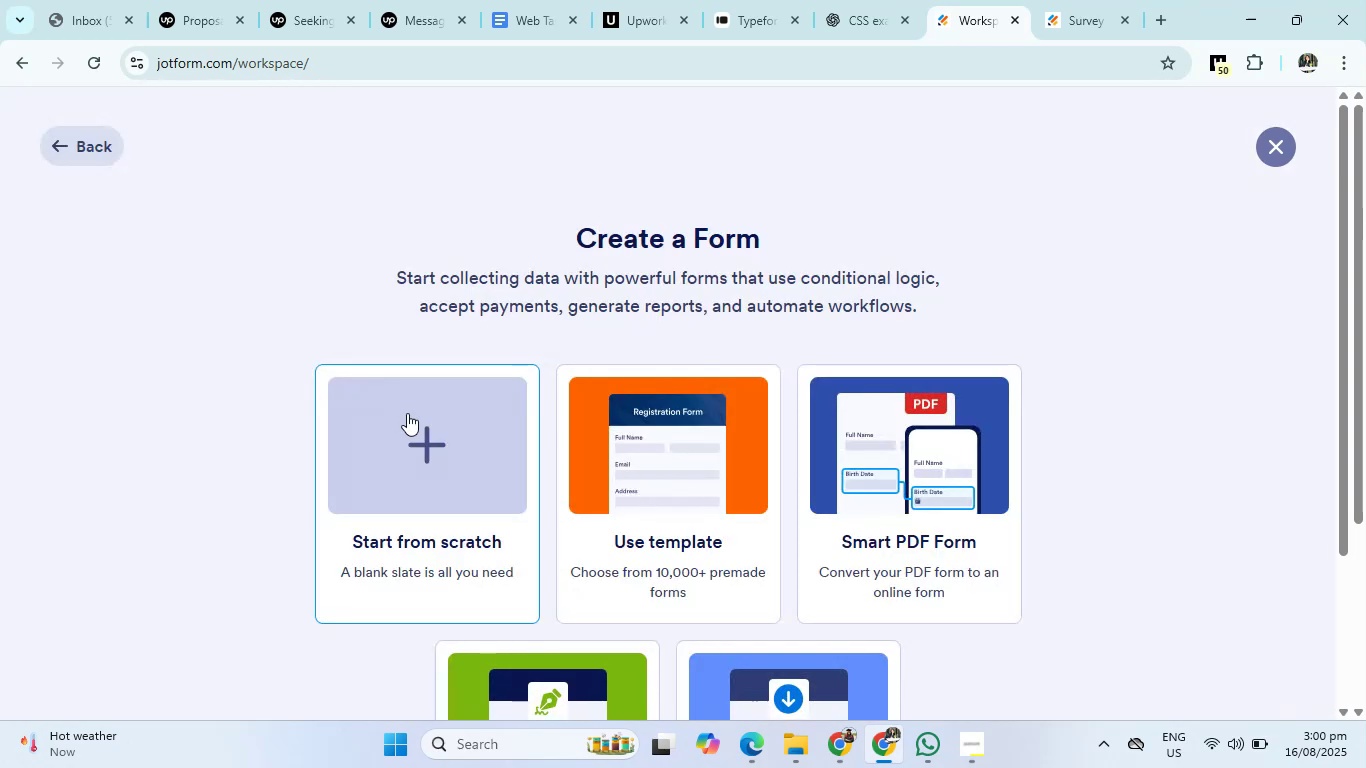 
scroll: coordinate [662, 435], scroll_direction: down, amount: 3.0
 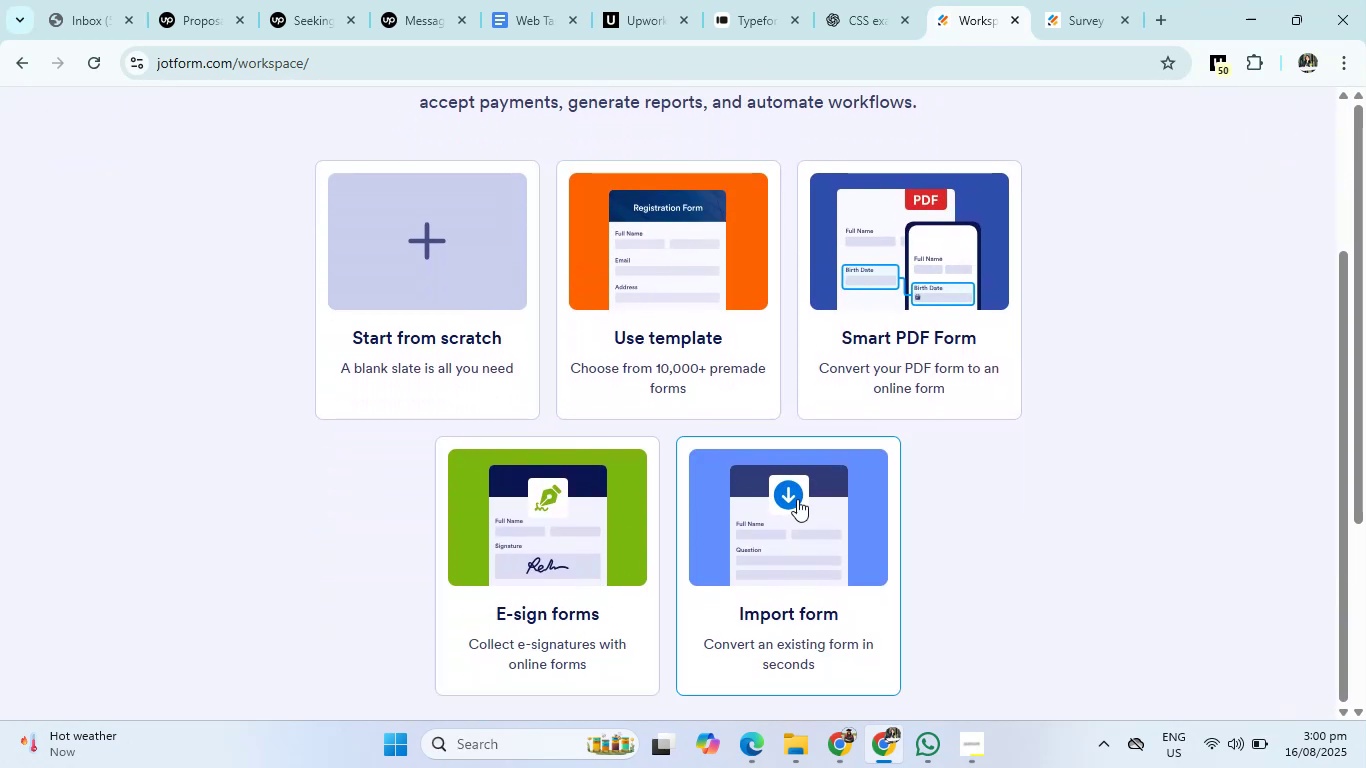 
left_click([729, 295])
 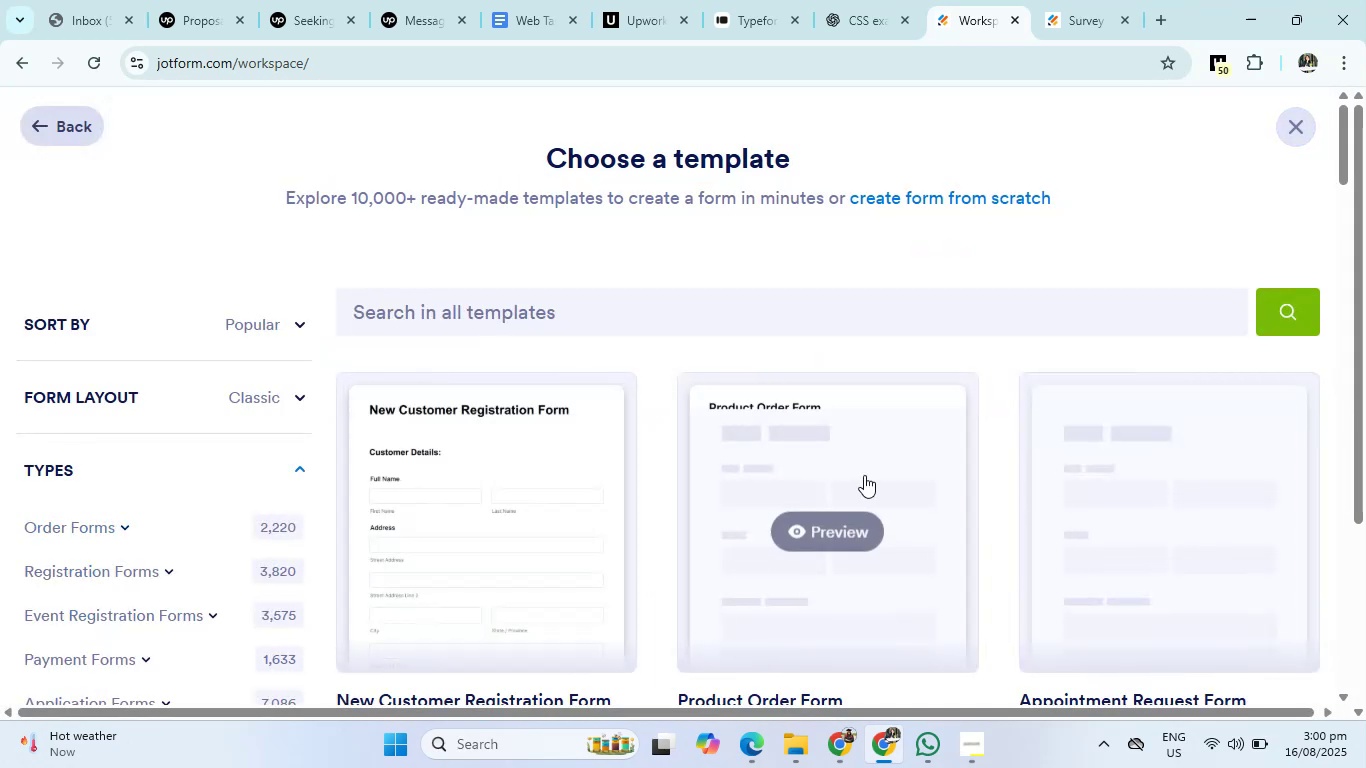 
scroll: coordinate [1275, 620], scroll_direction: down, amount: 6.0
 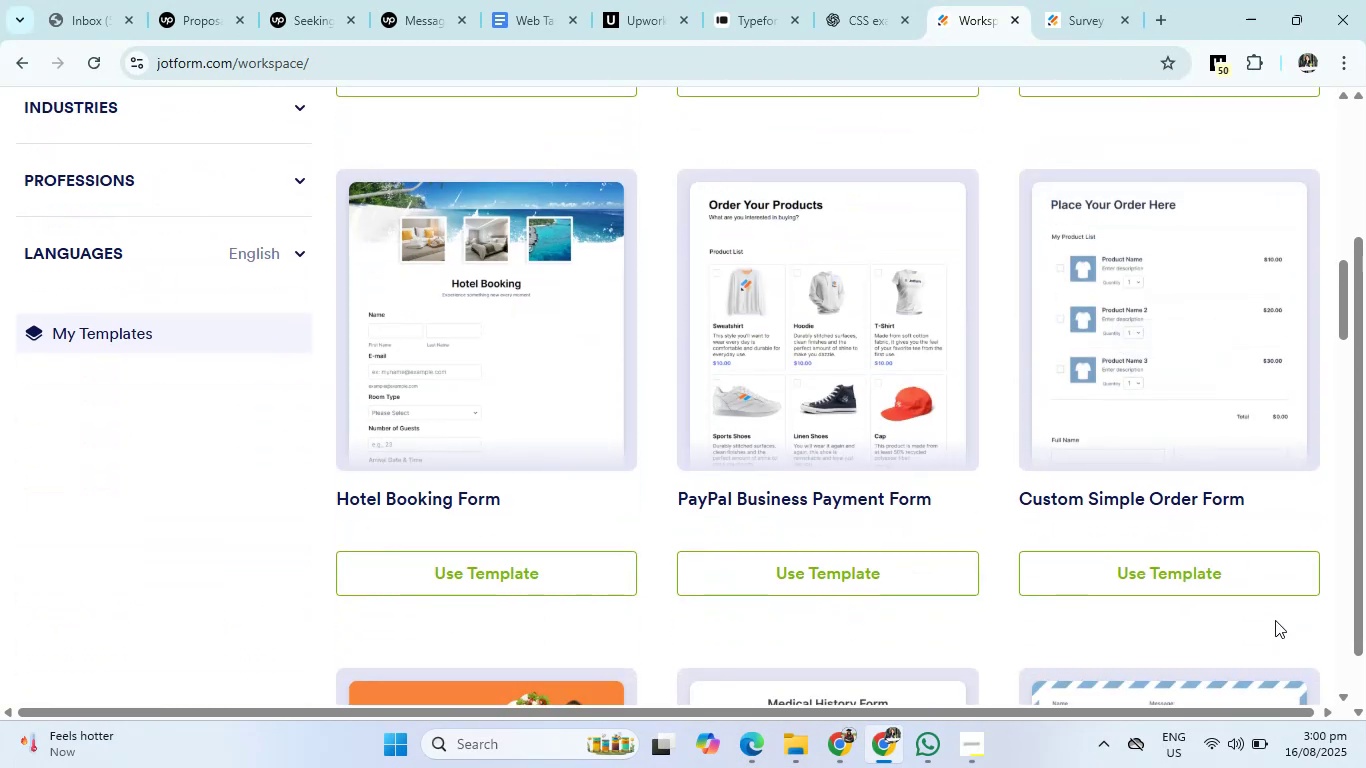 
left_click([774, 447])
 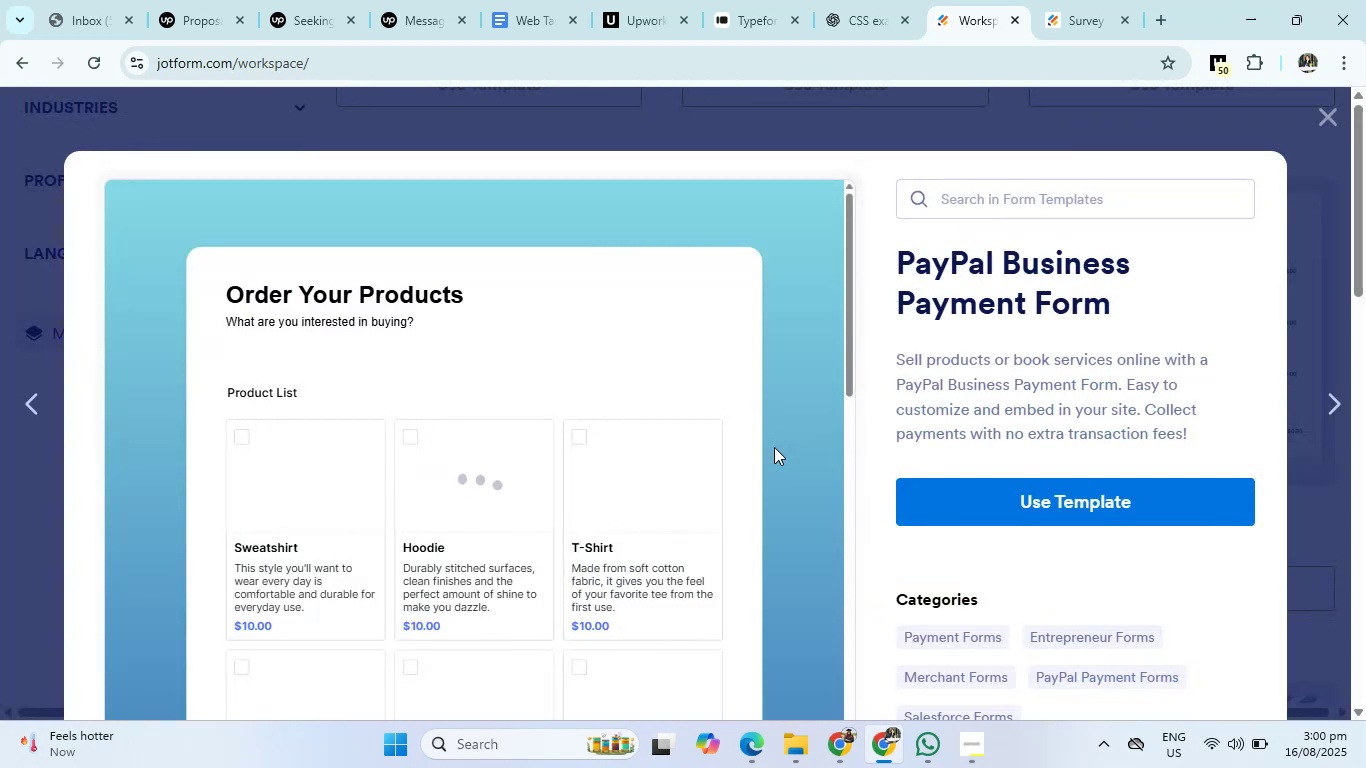 
scroll: coordinate [774, 447], scroll_direction: down, amount: 2.0
 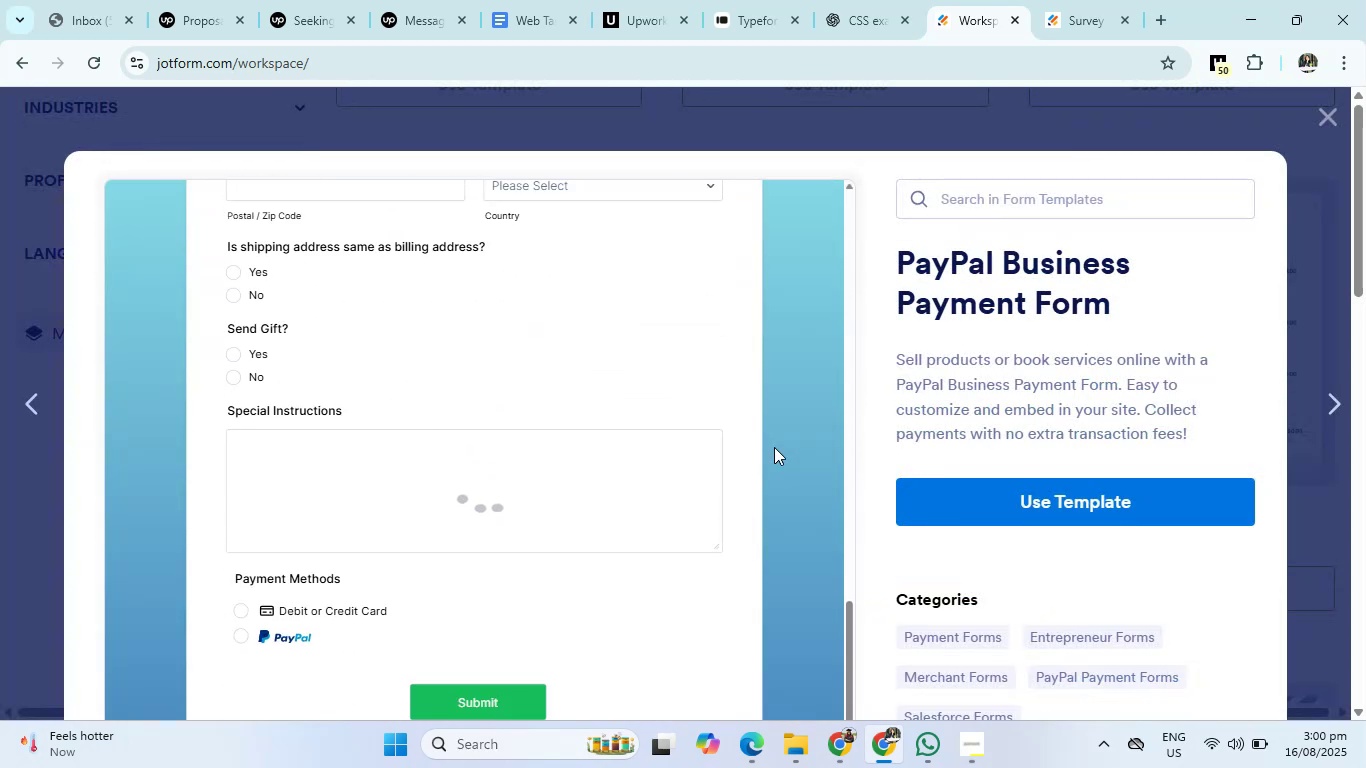 
scroll: coordinate [774, 447], scroll_direction: up, amount: 21.0
 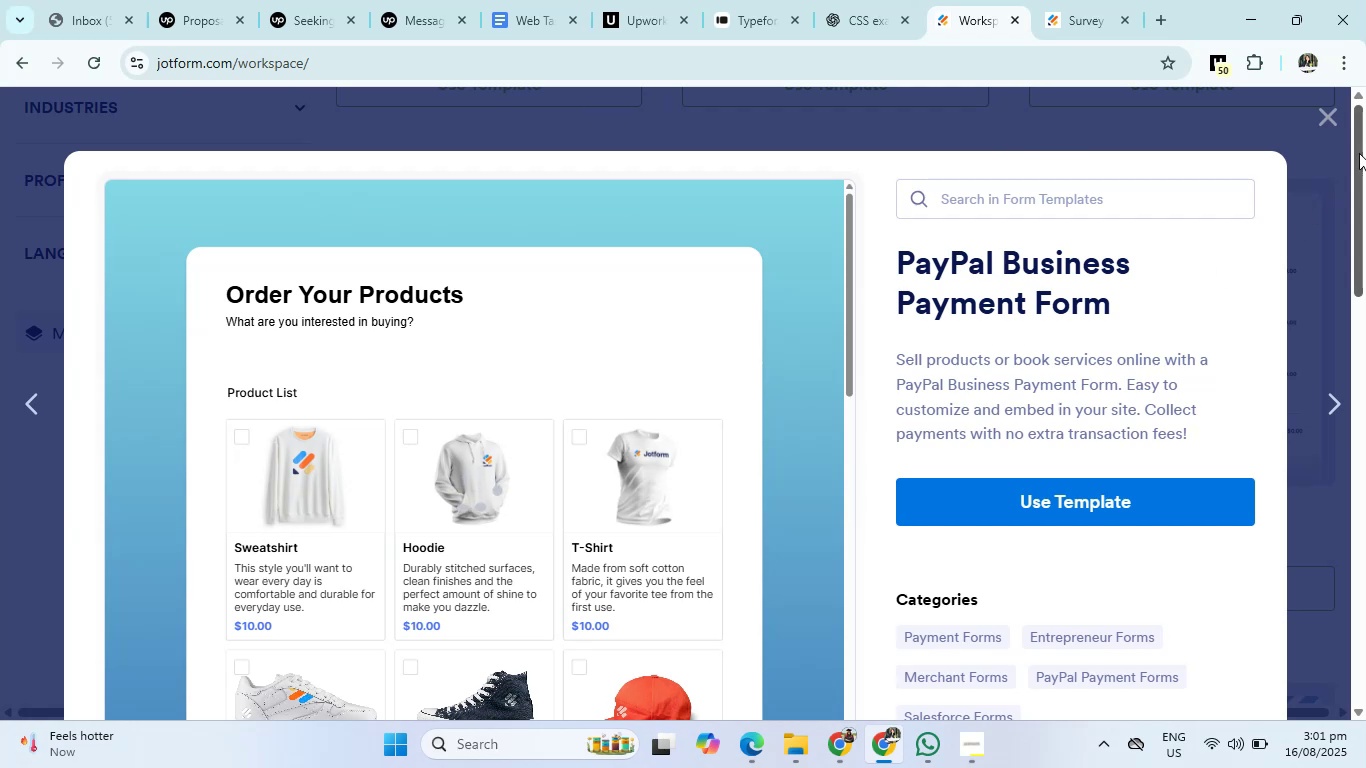 
left_click([1336, 117])
 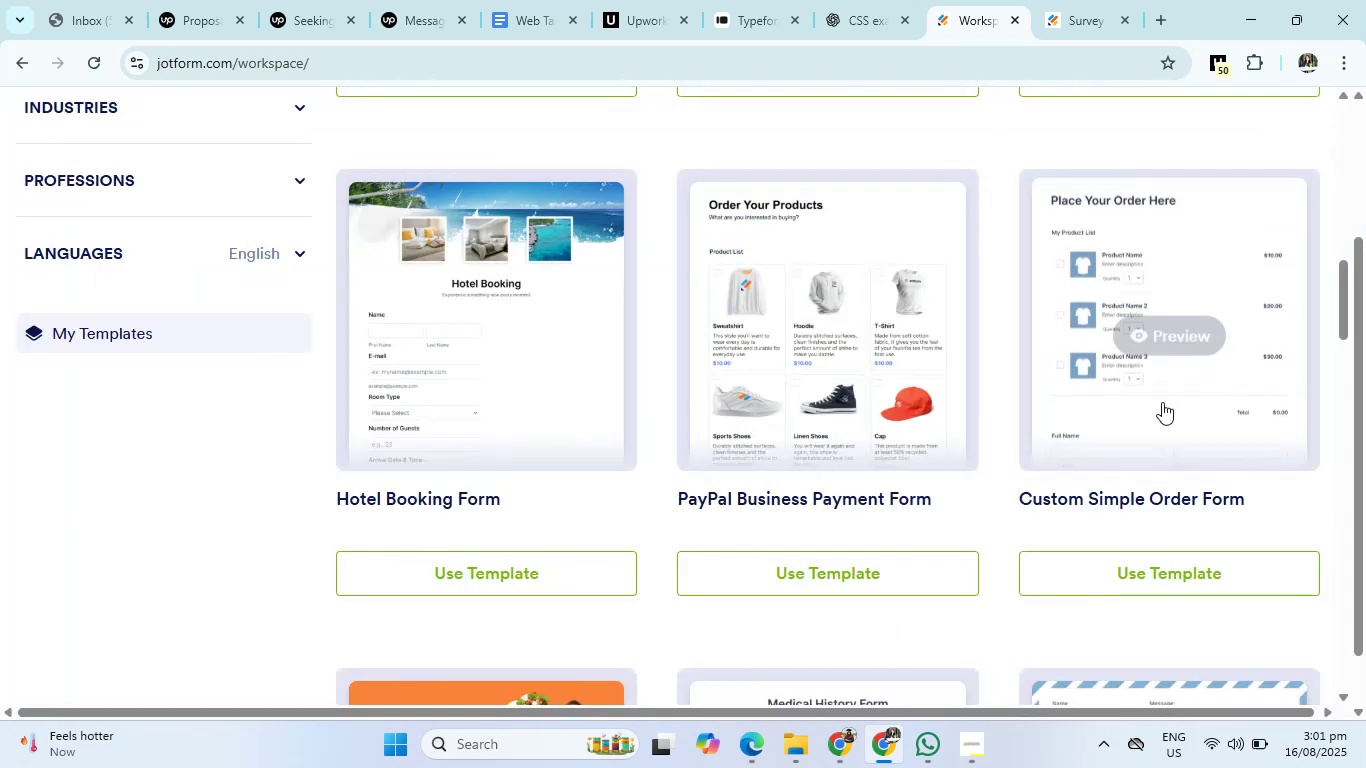 
scroll: coordinate [835, 326], scroll_direction: down, amount: 9.0
 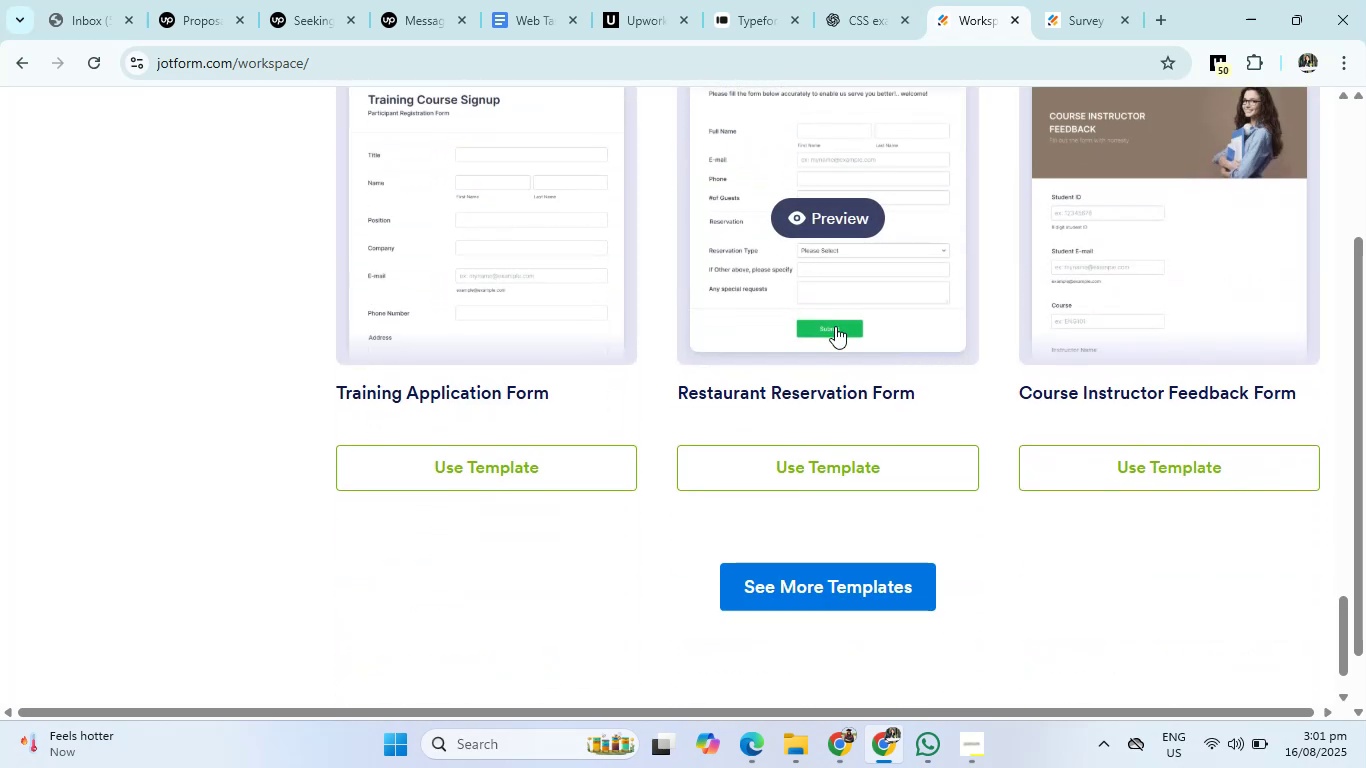 
wait(9.76)
 